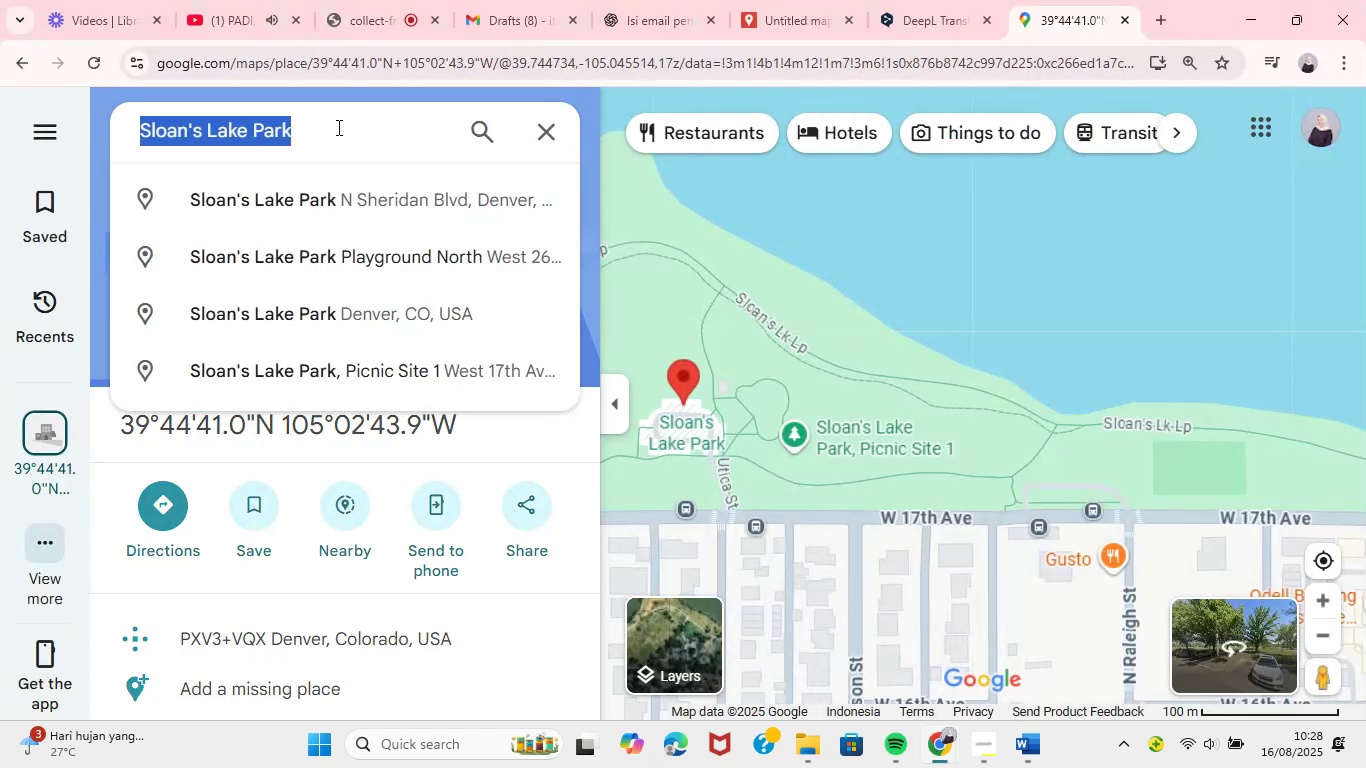 
key(Control+V)
 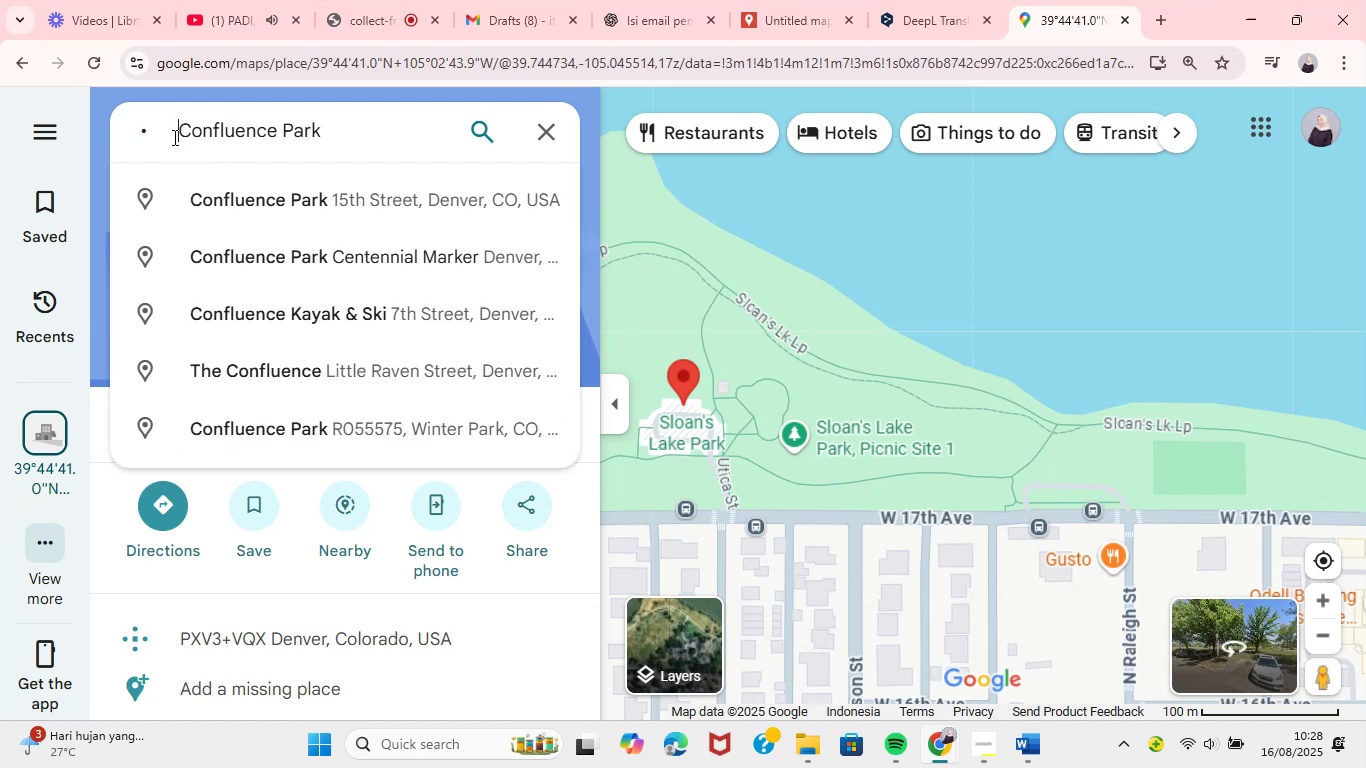 
key(Backspace)
 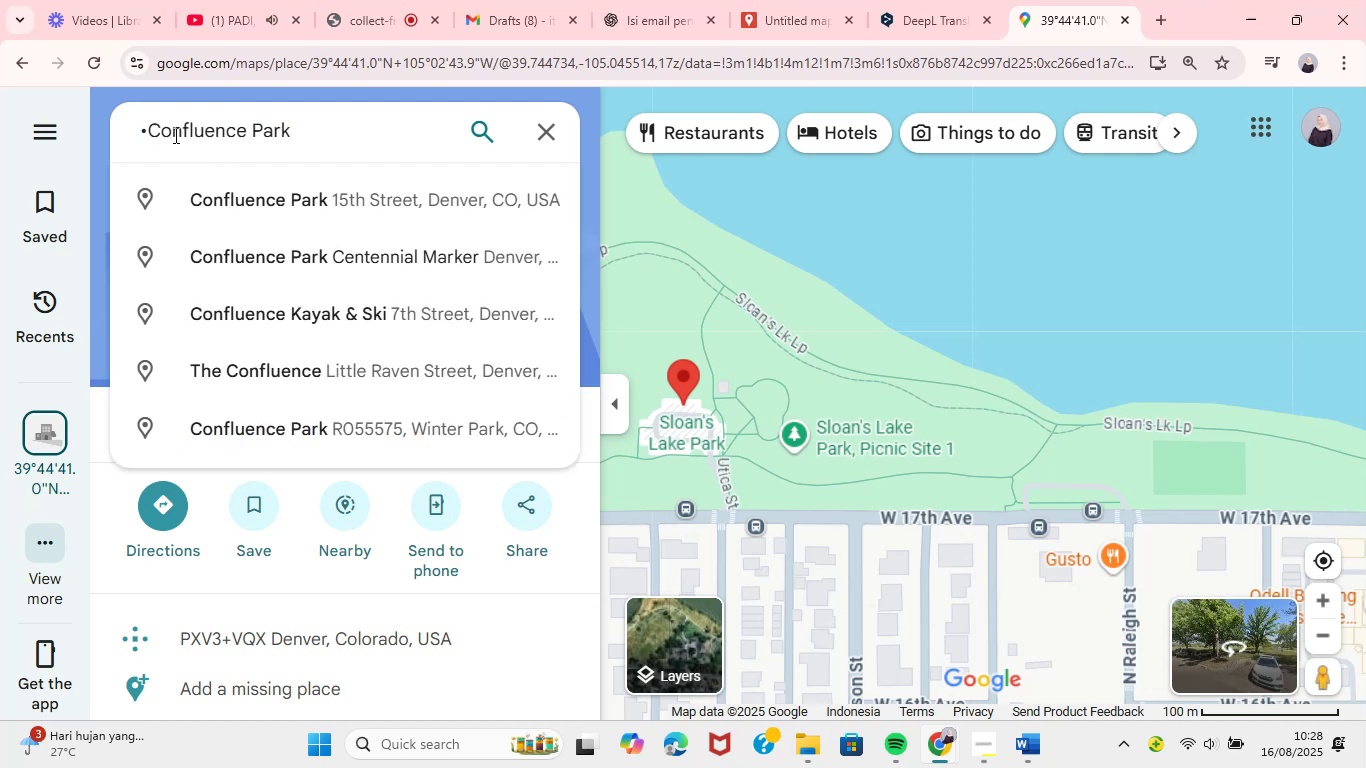 
key(Backspace)
 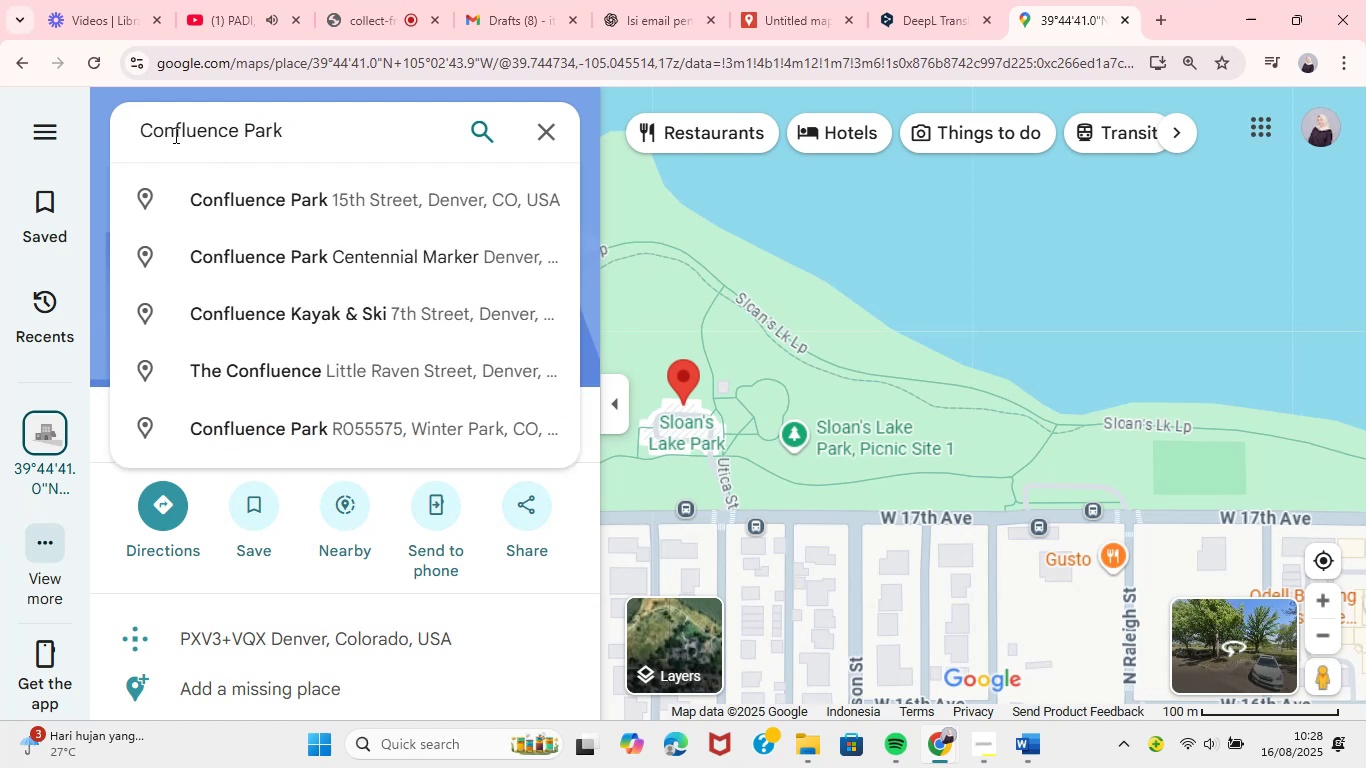 
key(Enter)
 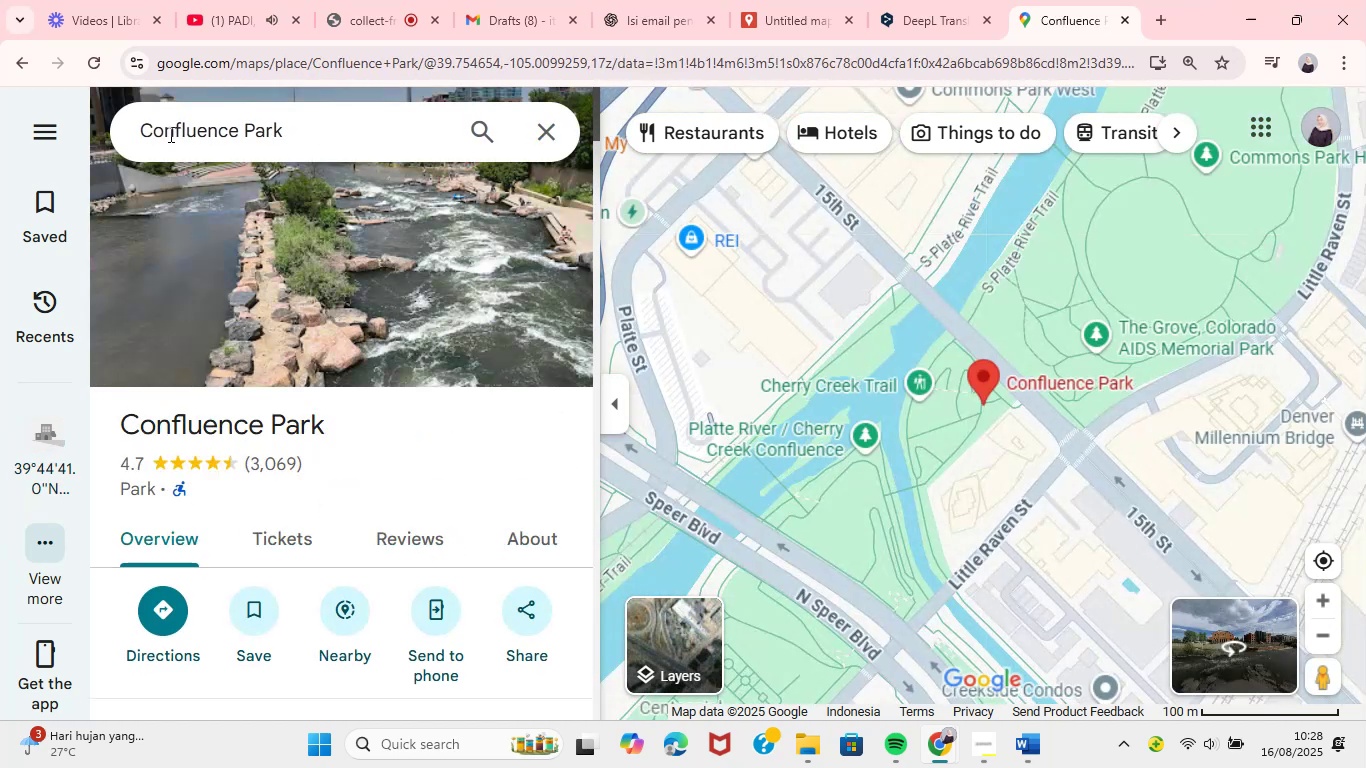 
wait(6.3)
 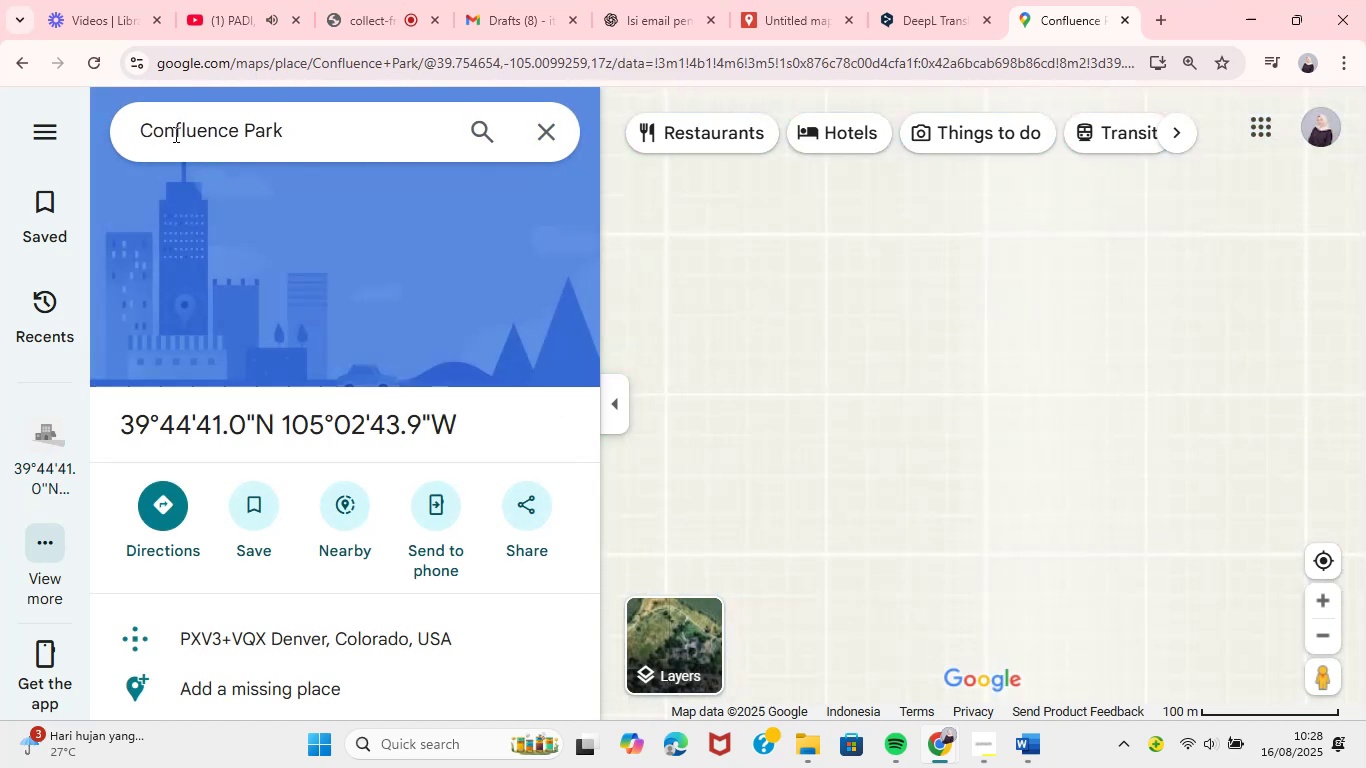 
left_click([975, 381])
 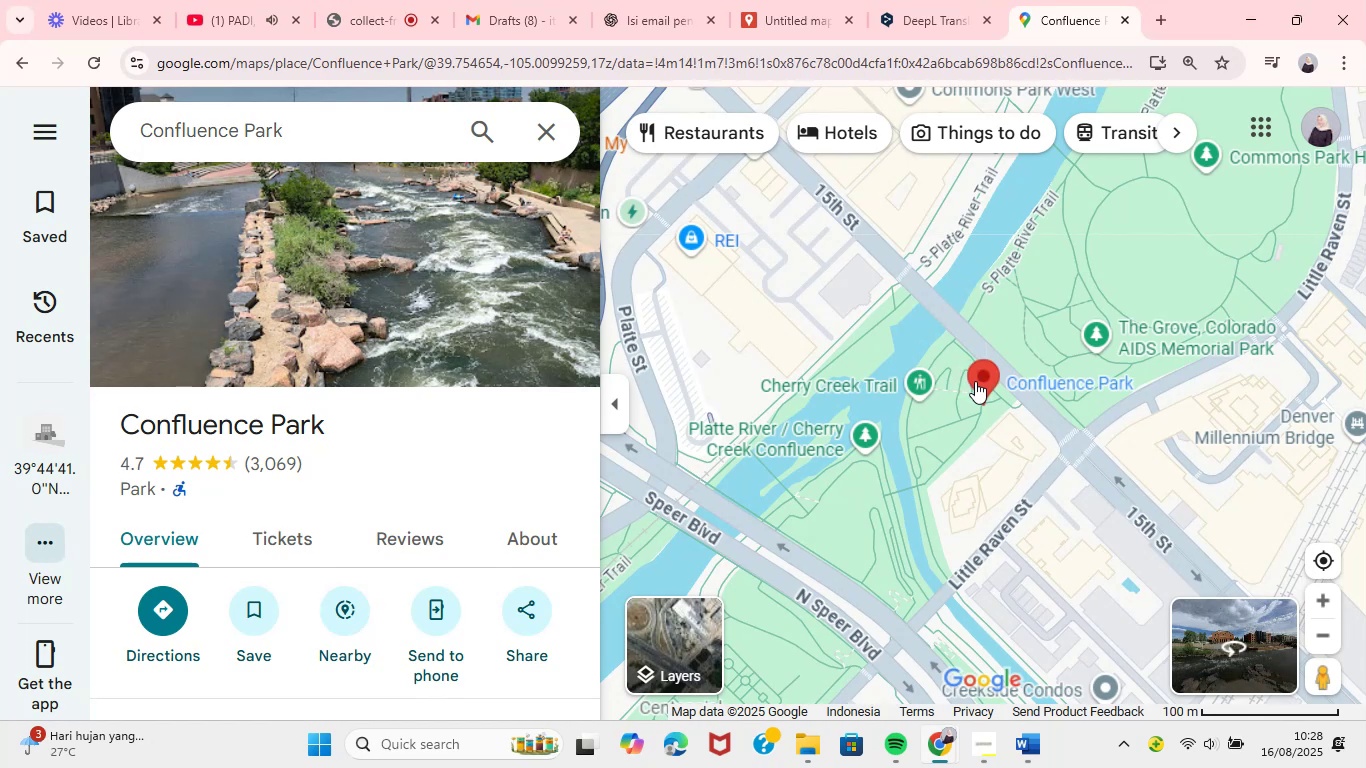 
wait(5.89)
 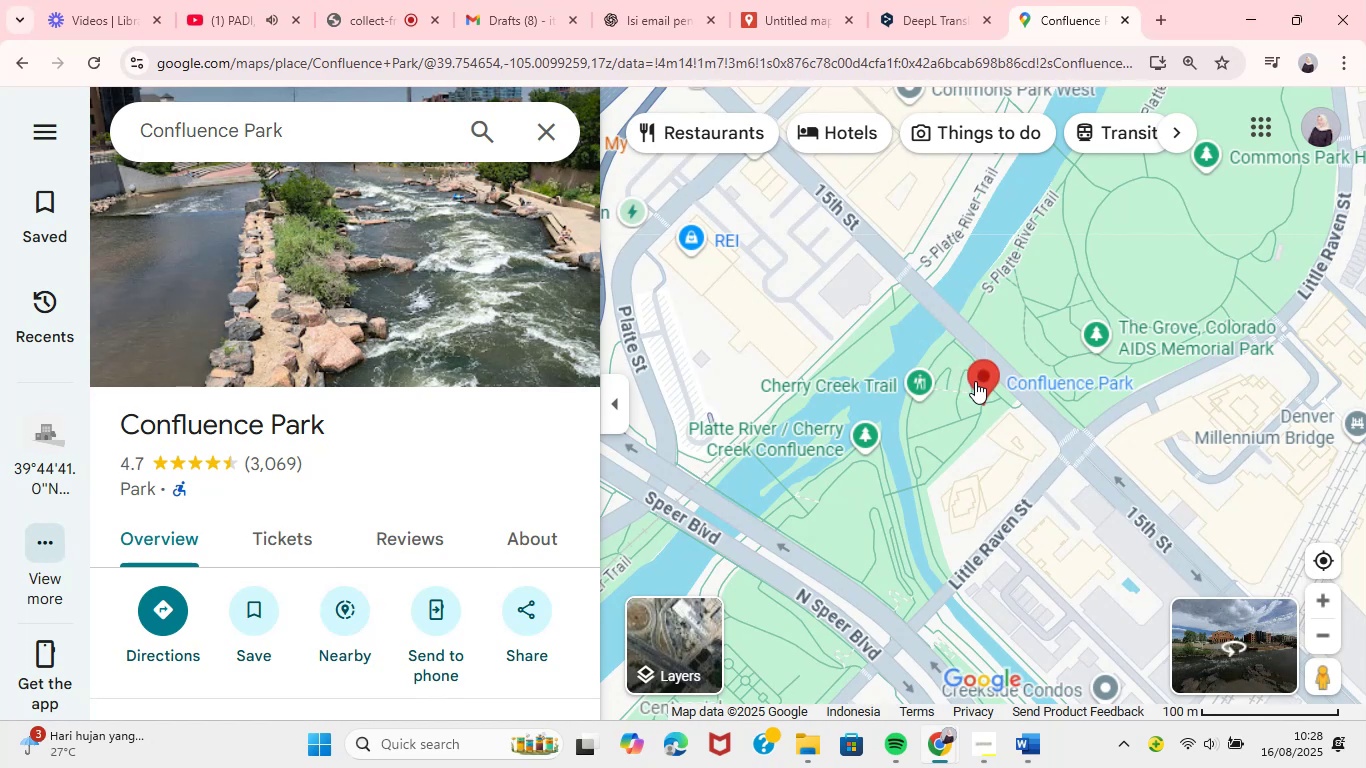 
right_click([975, 381])
 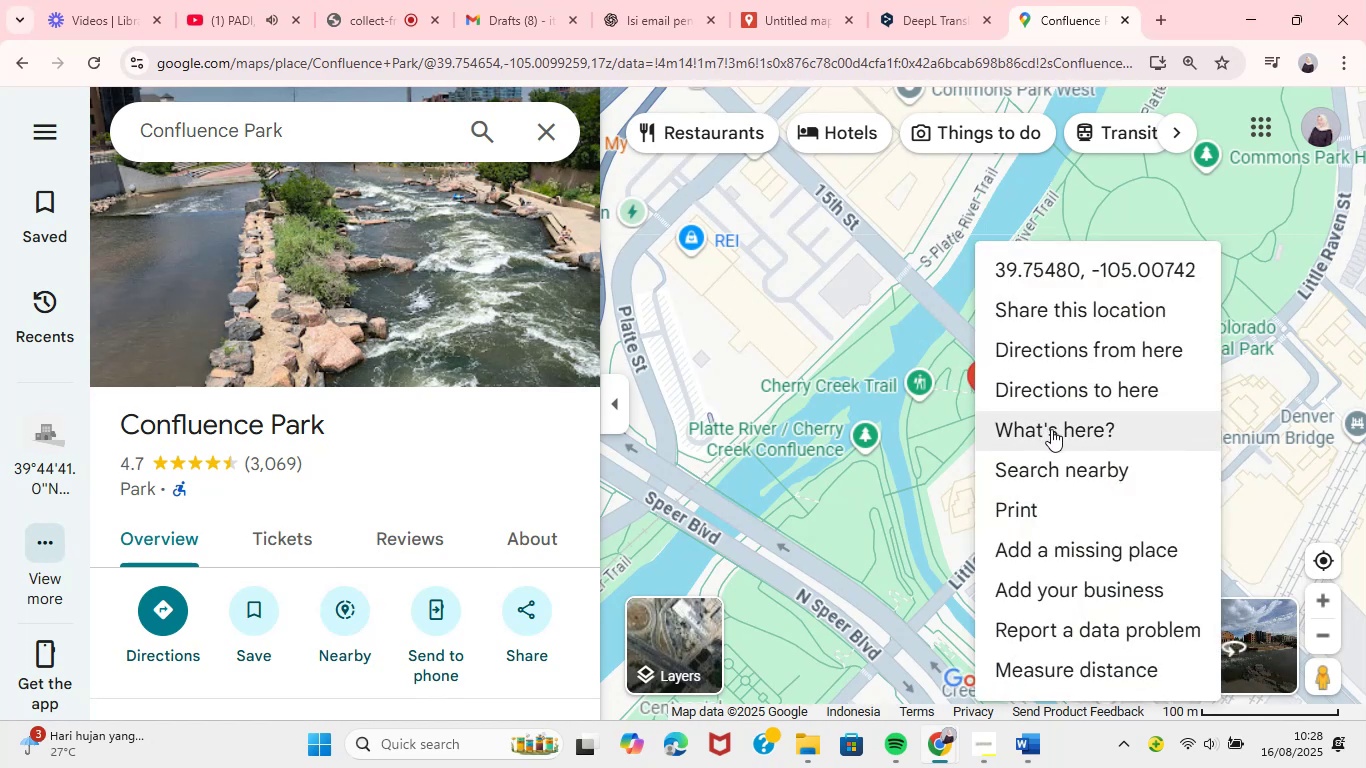 
left_click([1056, 433])
 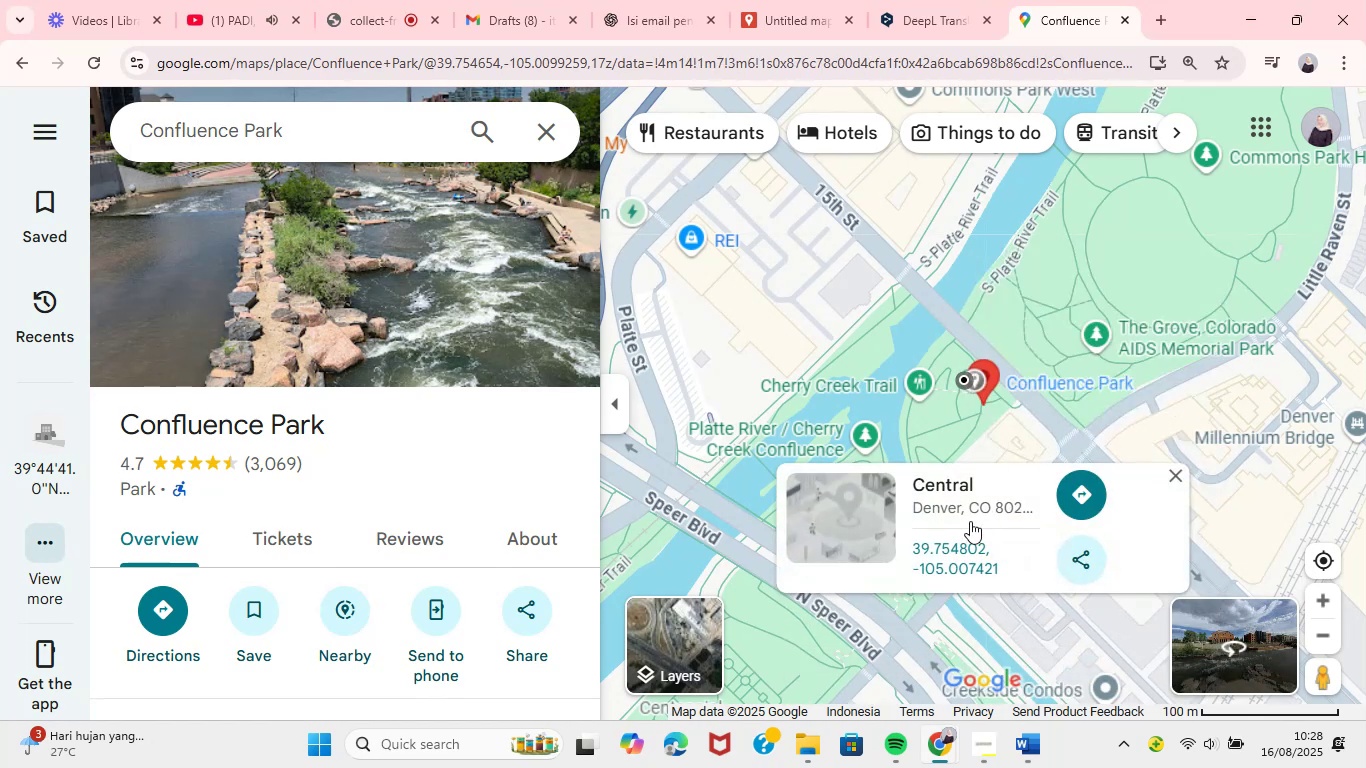 
left_click([960, 553])
 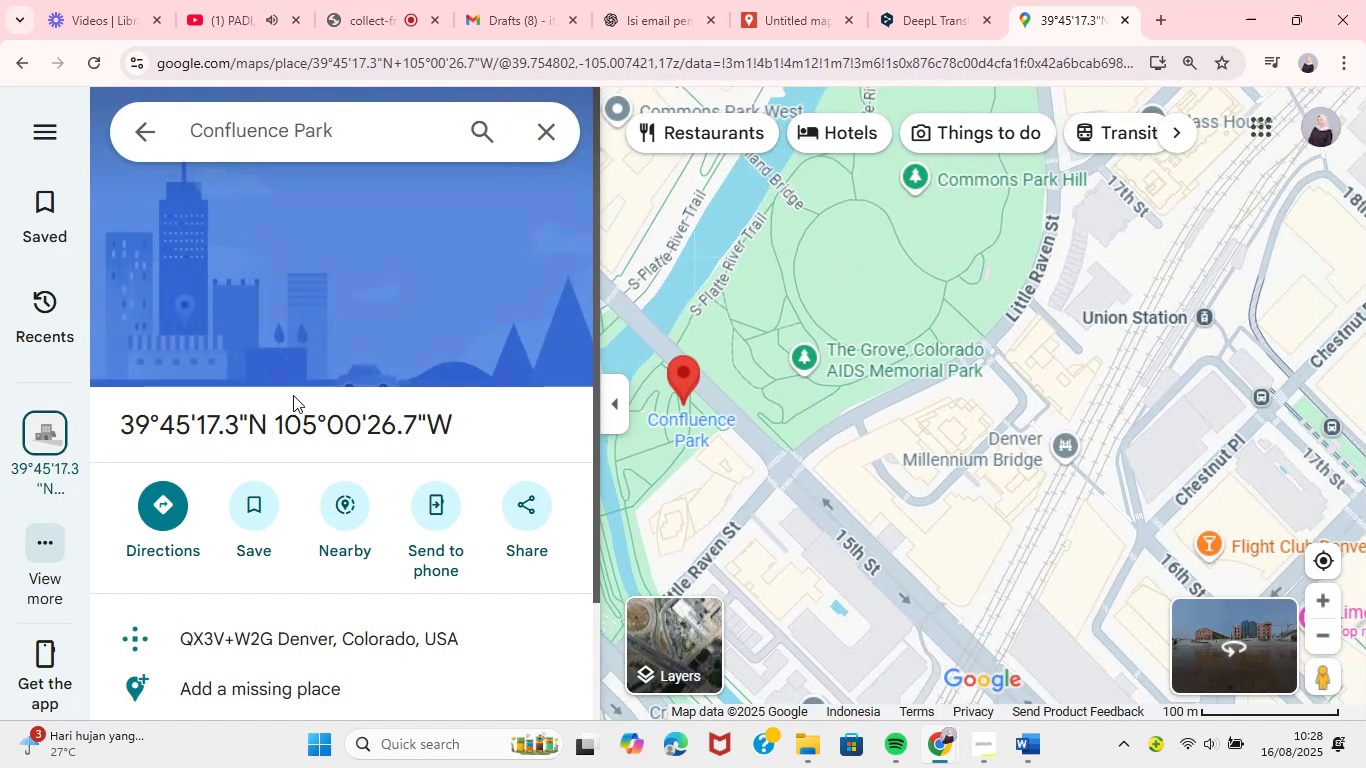 
left_click_drag(start_coordinate=[447, 429], to_coordinate=[110, 417])
 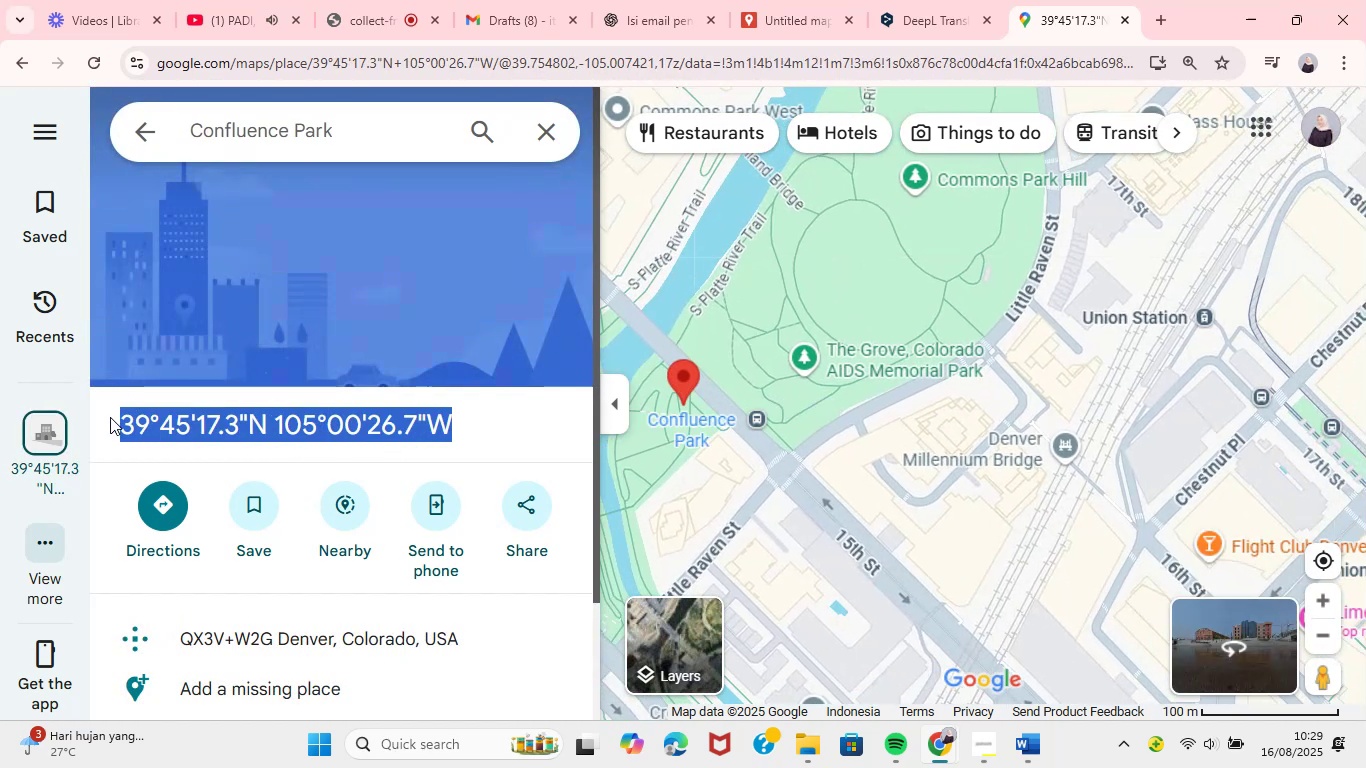 
key(Control+C)
 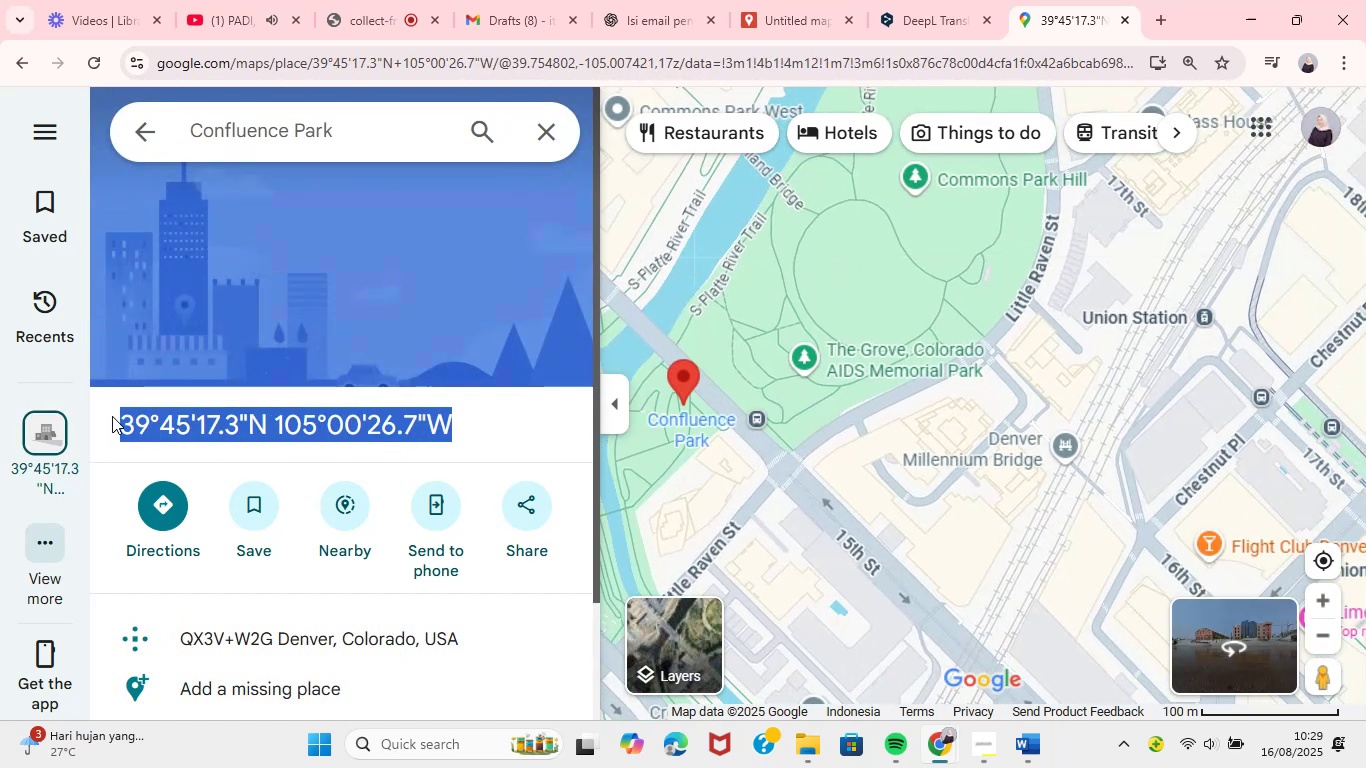 
key(Control+C)
 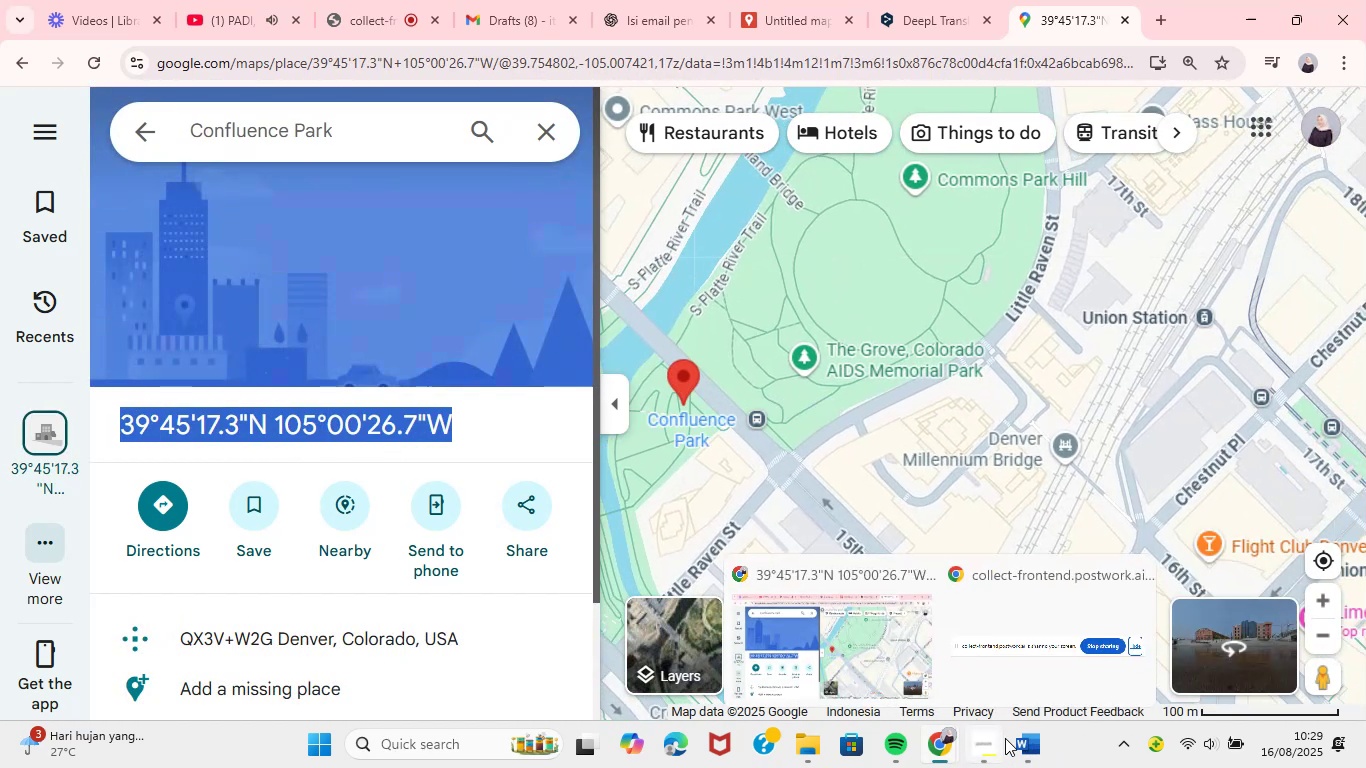 
wait(6.6)
 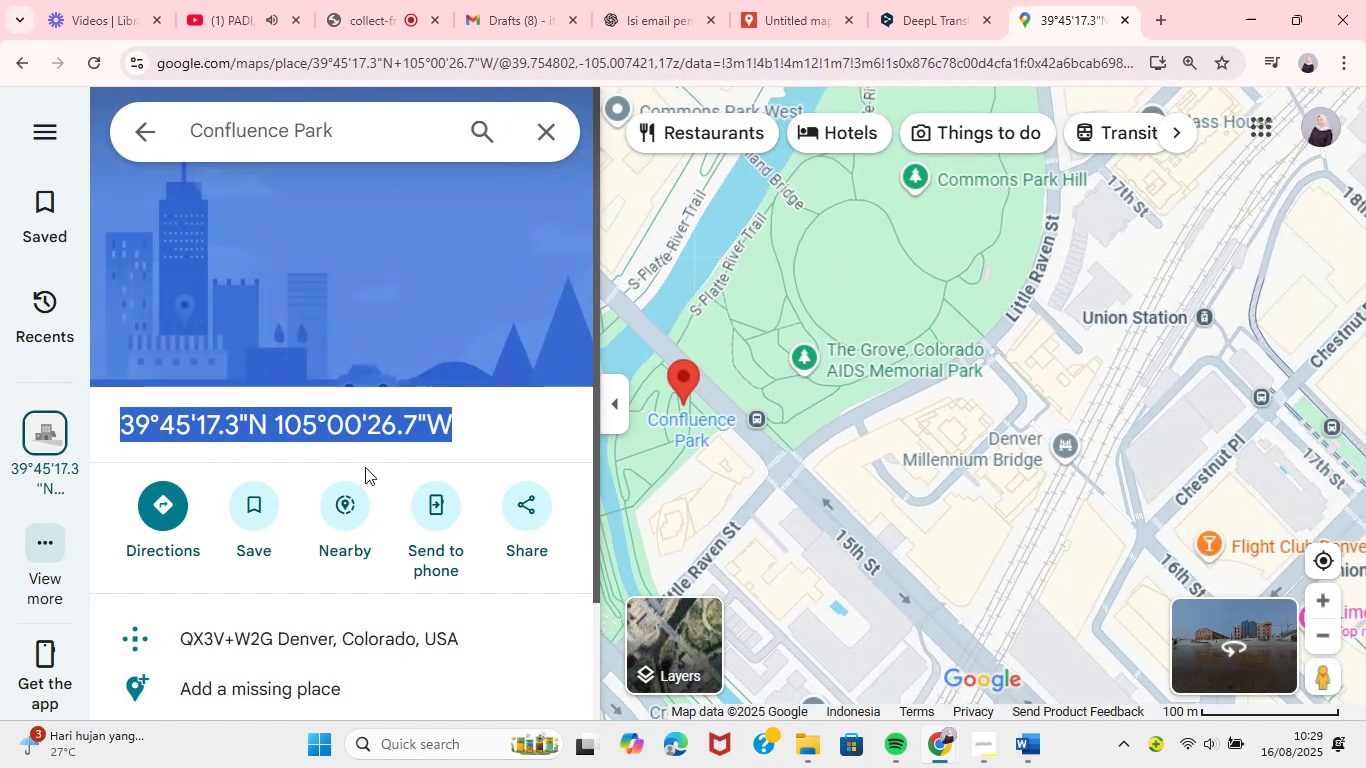 
left_click([923, 672])
 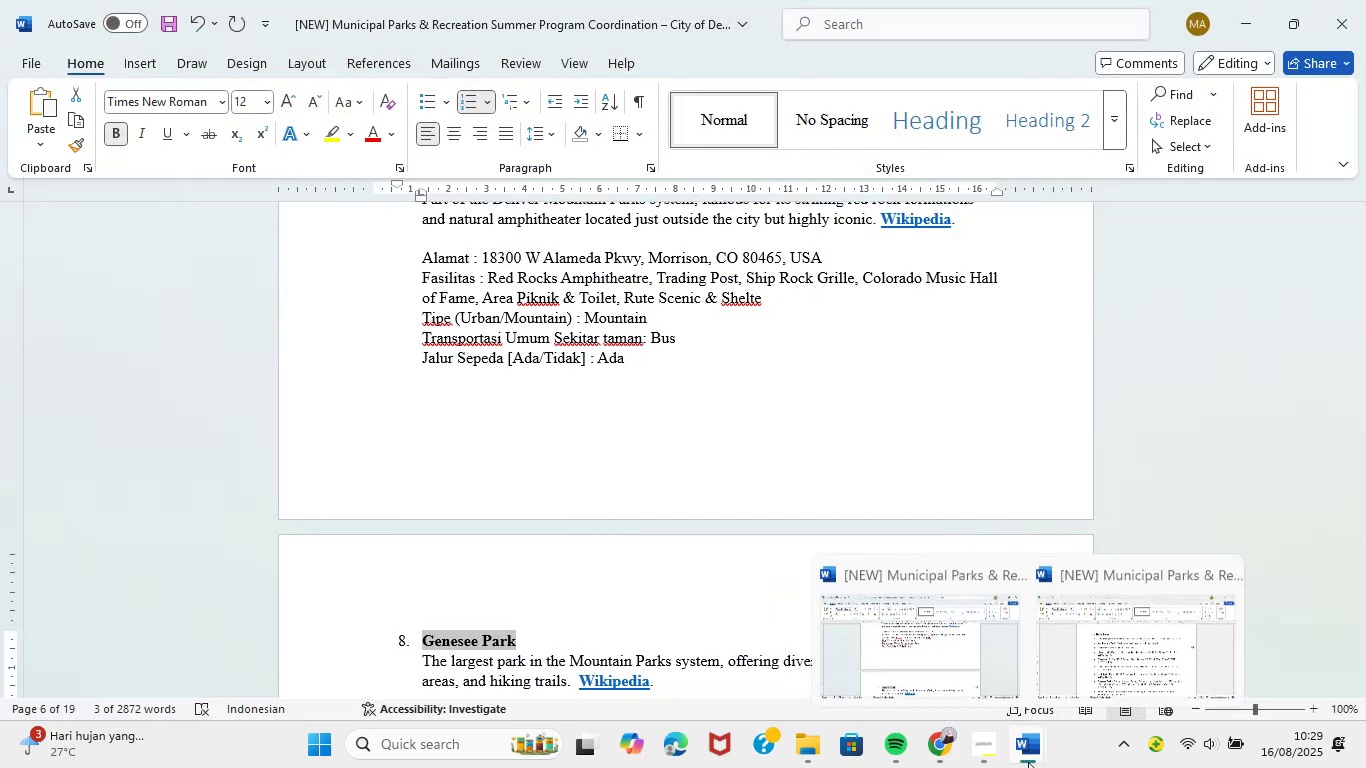 
left_click([1104, 653])
 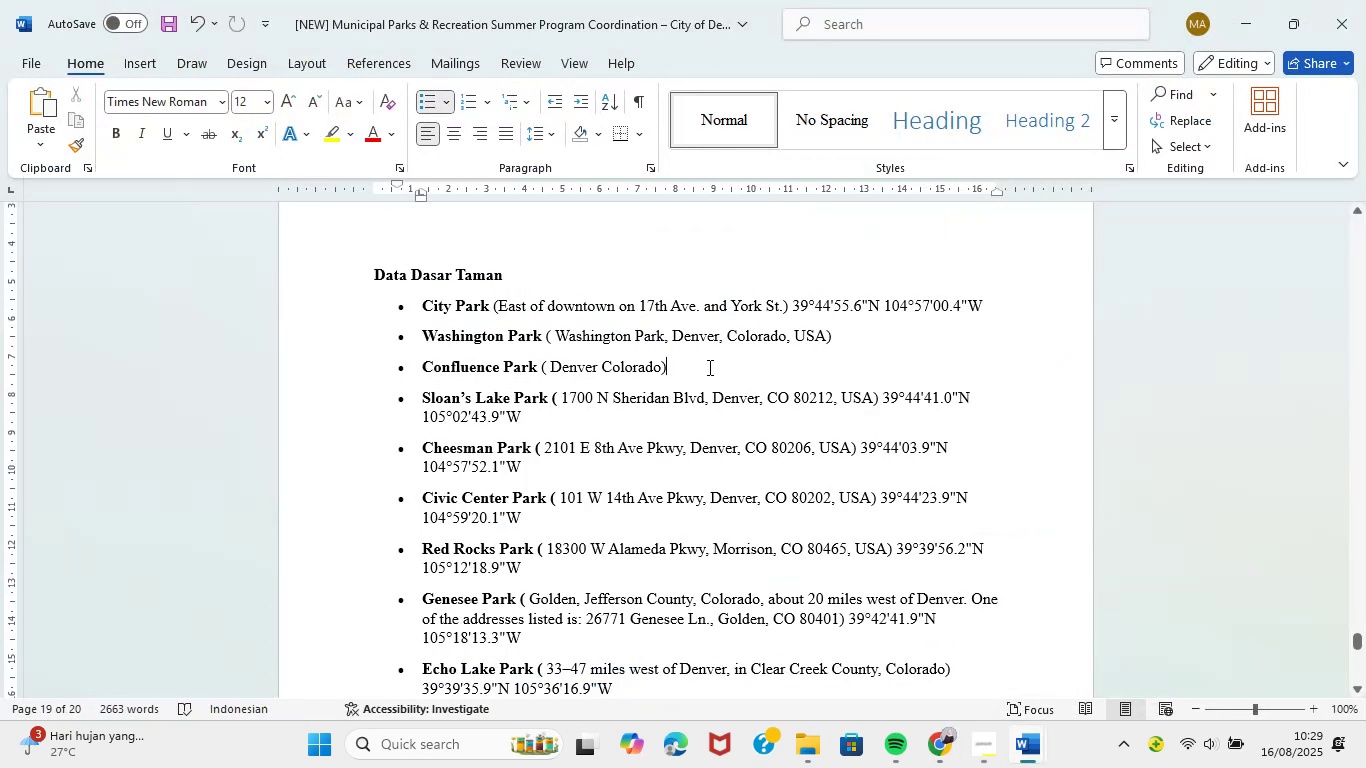 
key(Space)
 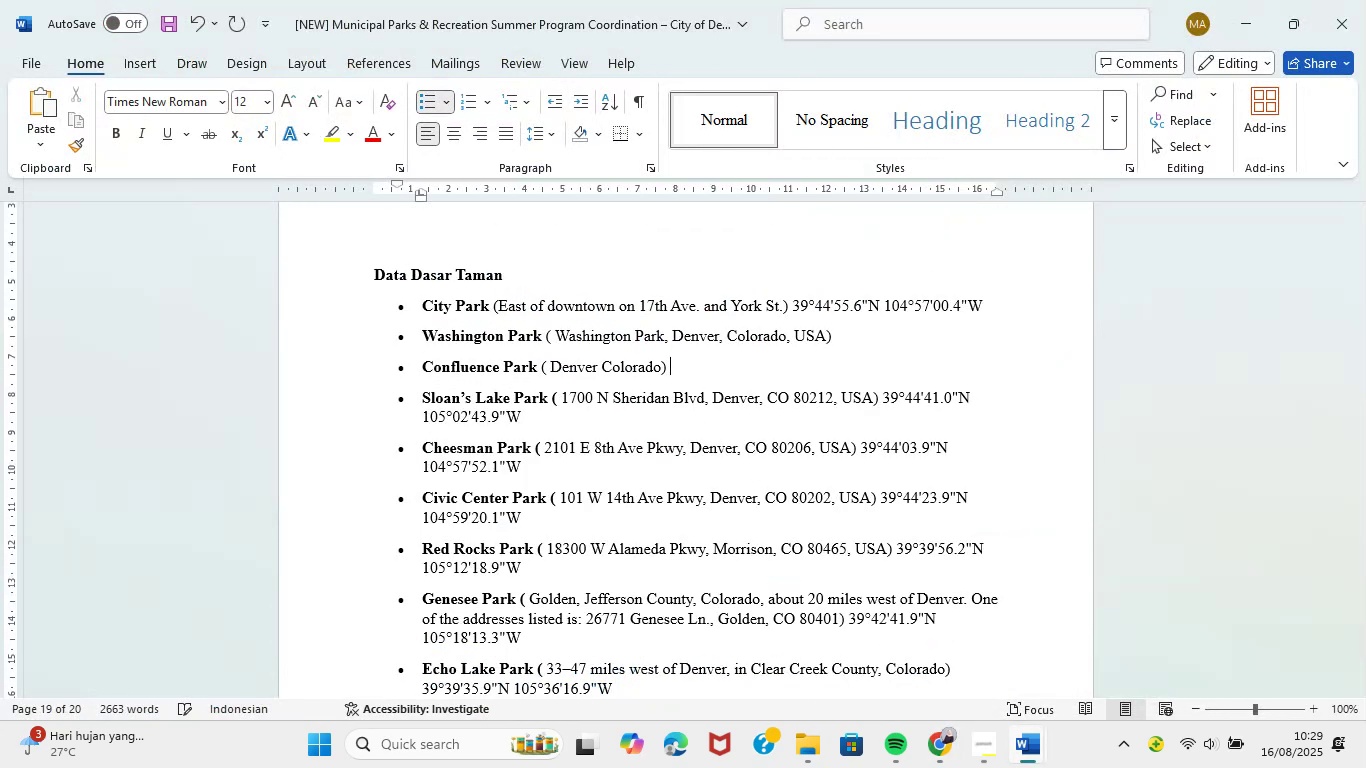 
hold_key(key=ControlLeft, duration=1.05)
 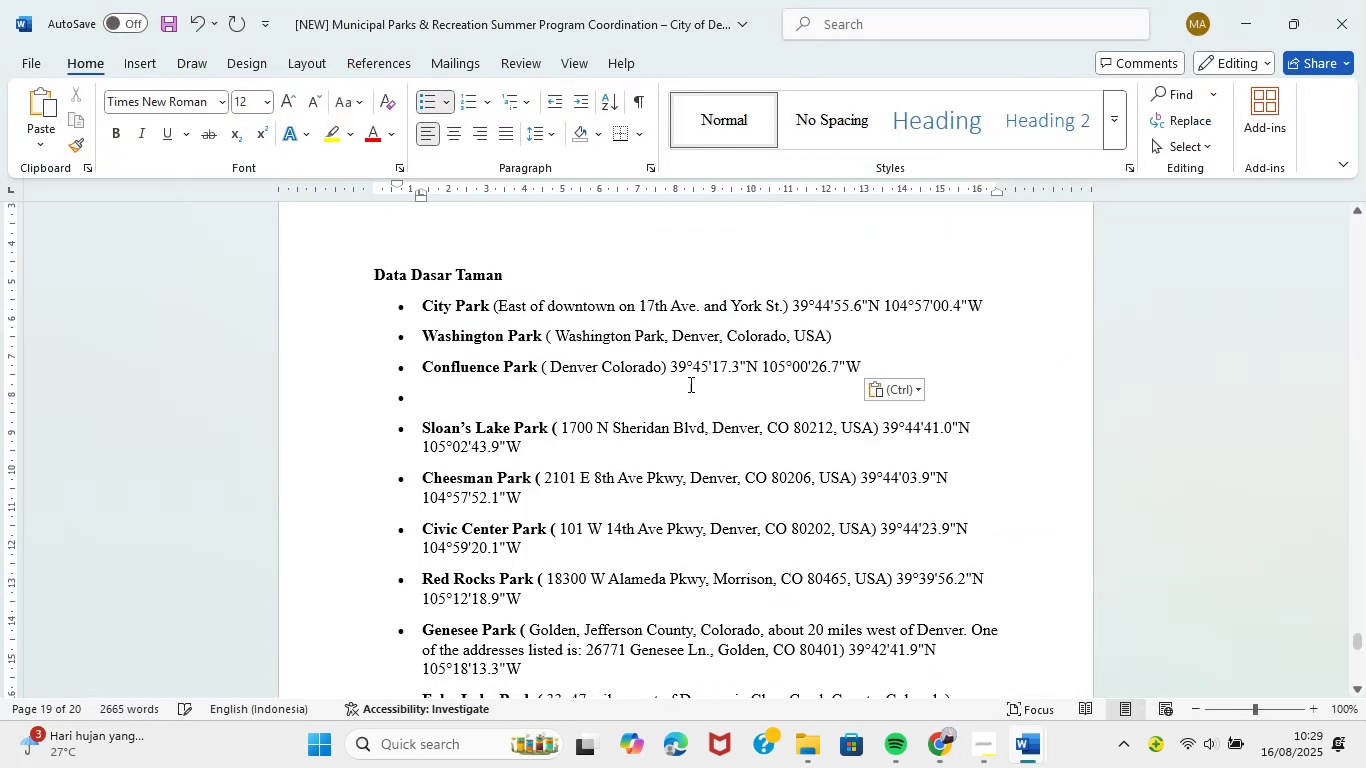 
hold_key(key=V, duration=26.13)
 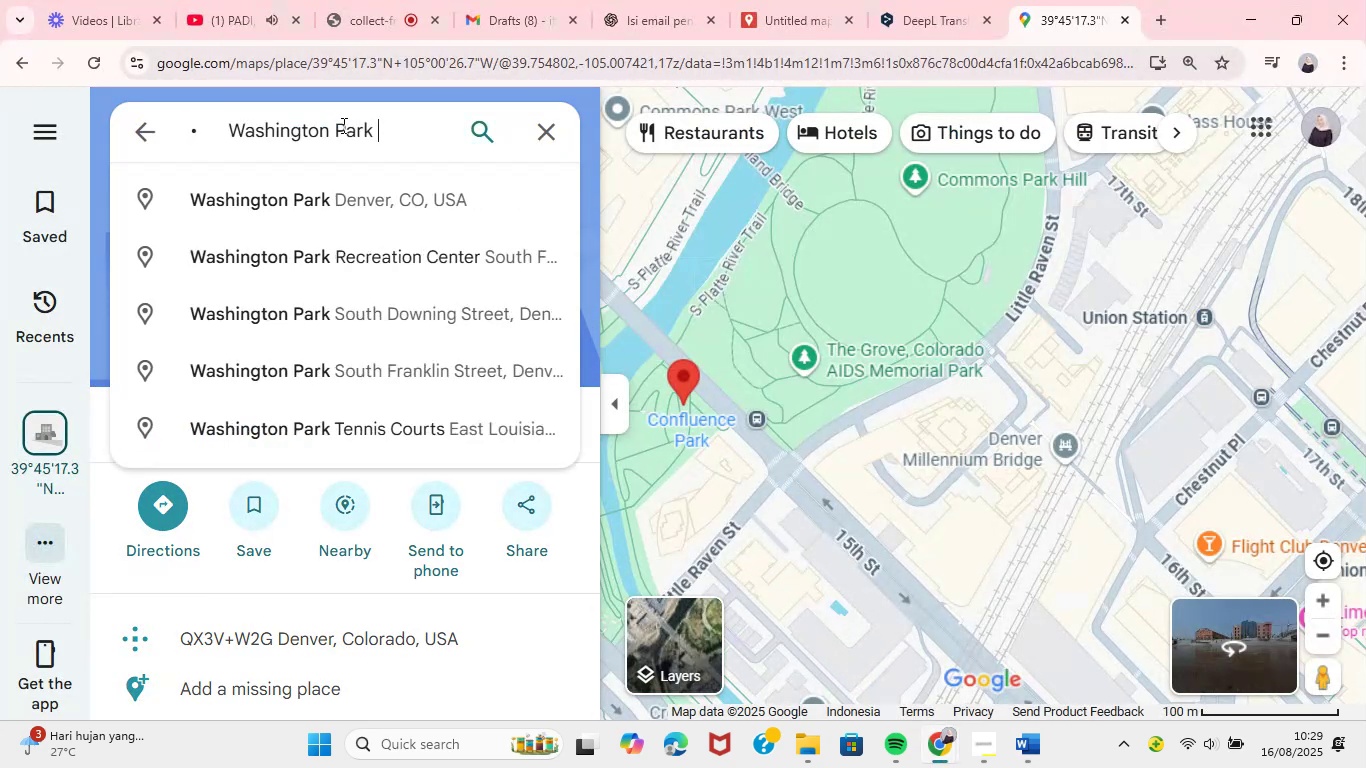 
left_click_drag(start_coordinate=[480, 407], to_coordinate=[252, 403])
 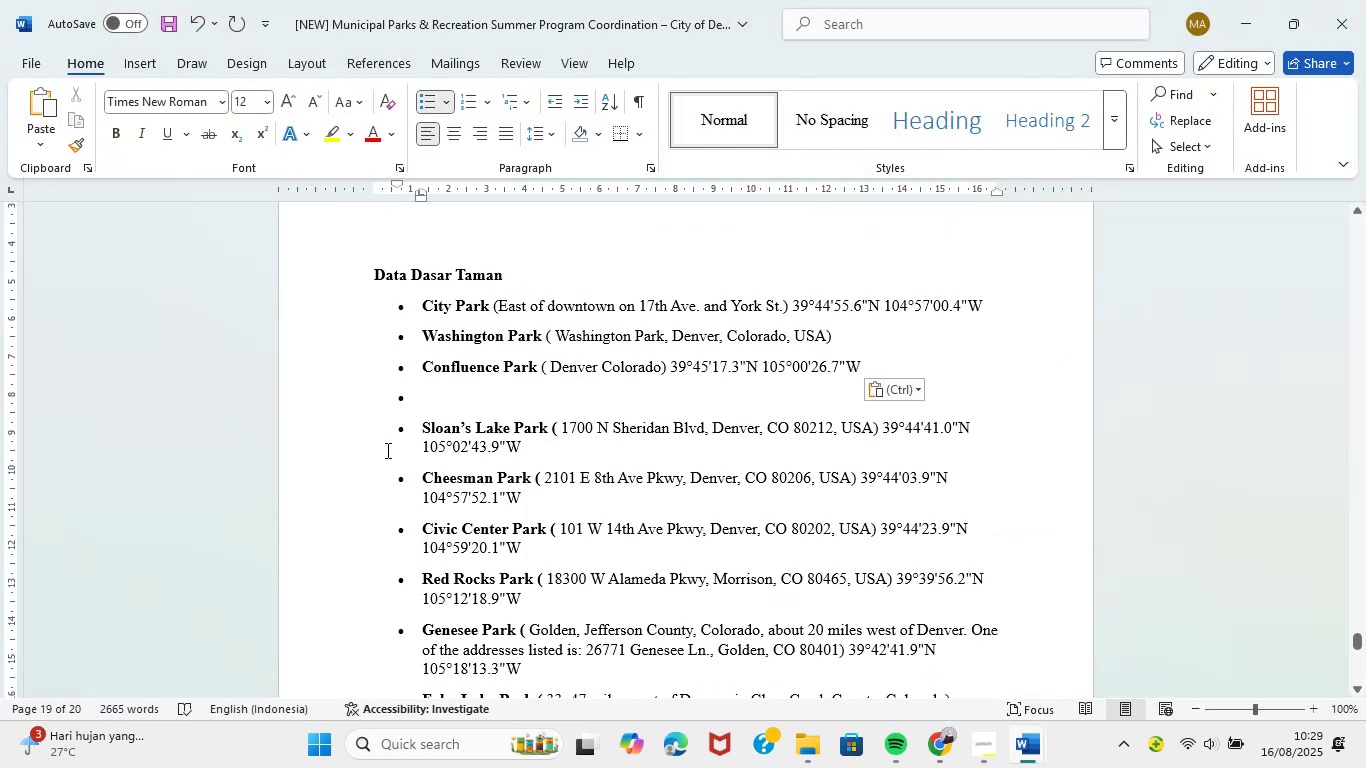 
key(Backspace)
 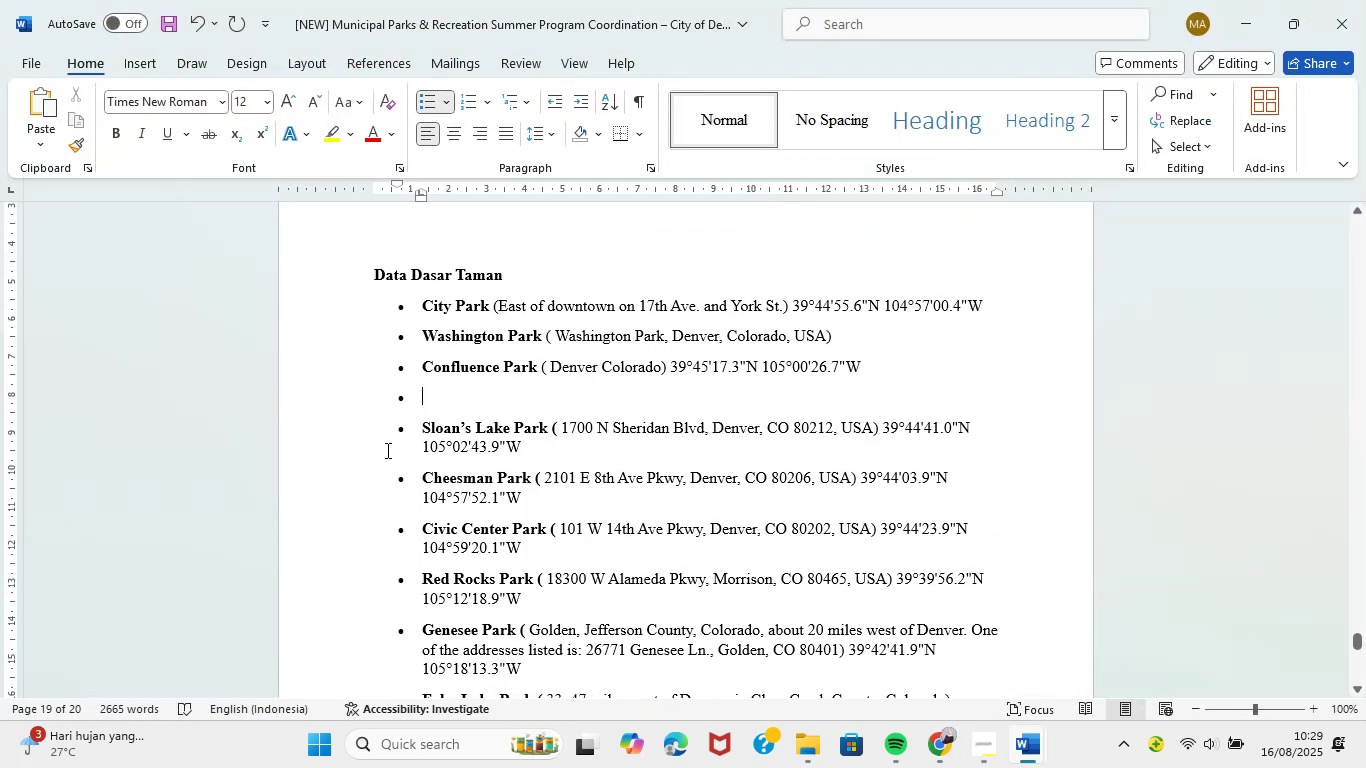 
key(Backspace)
 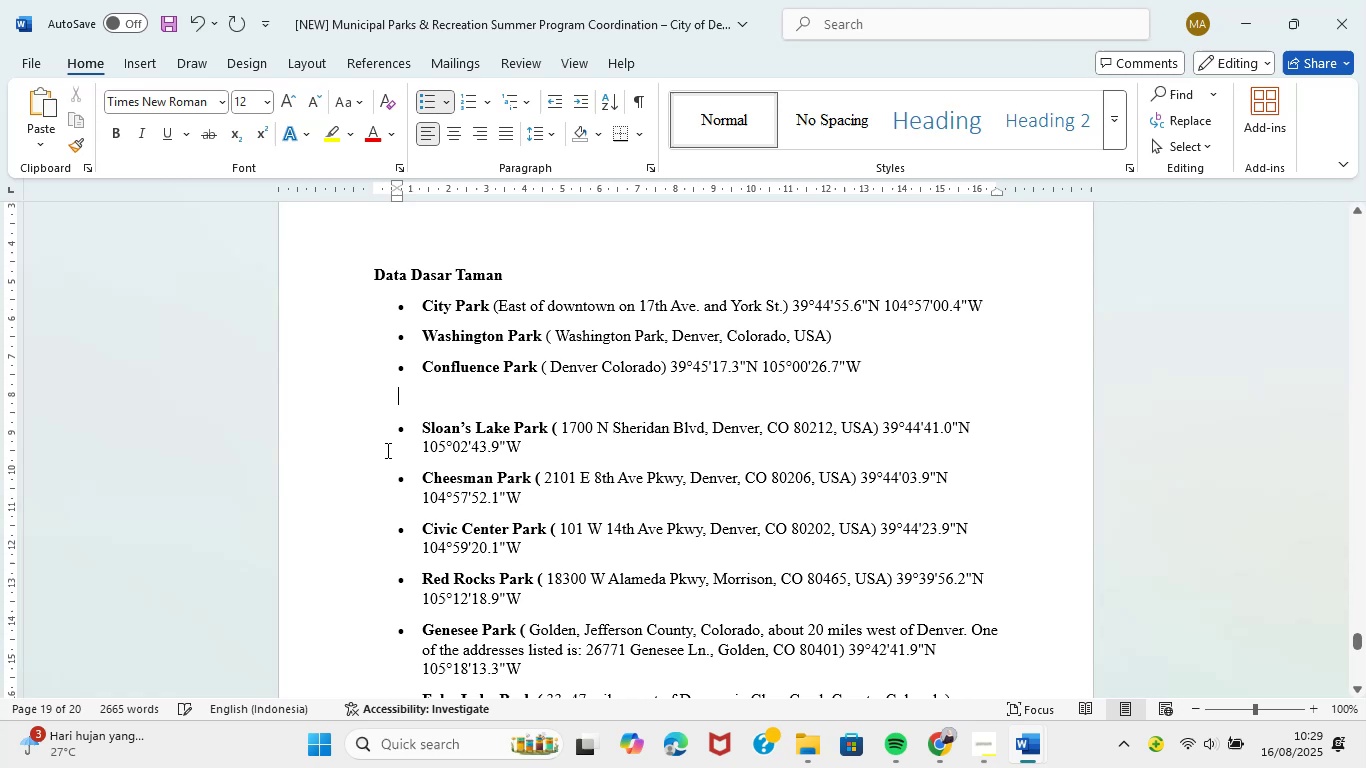 
key(Backspace)
 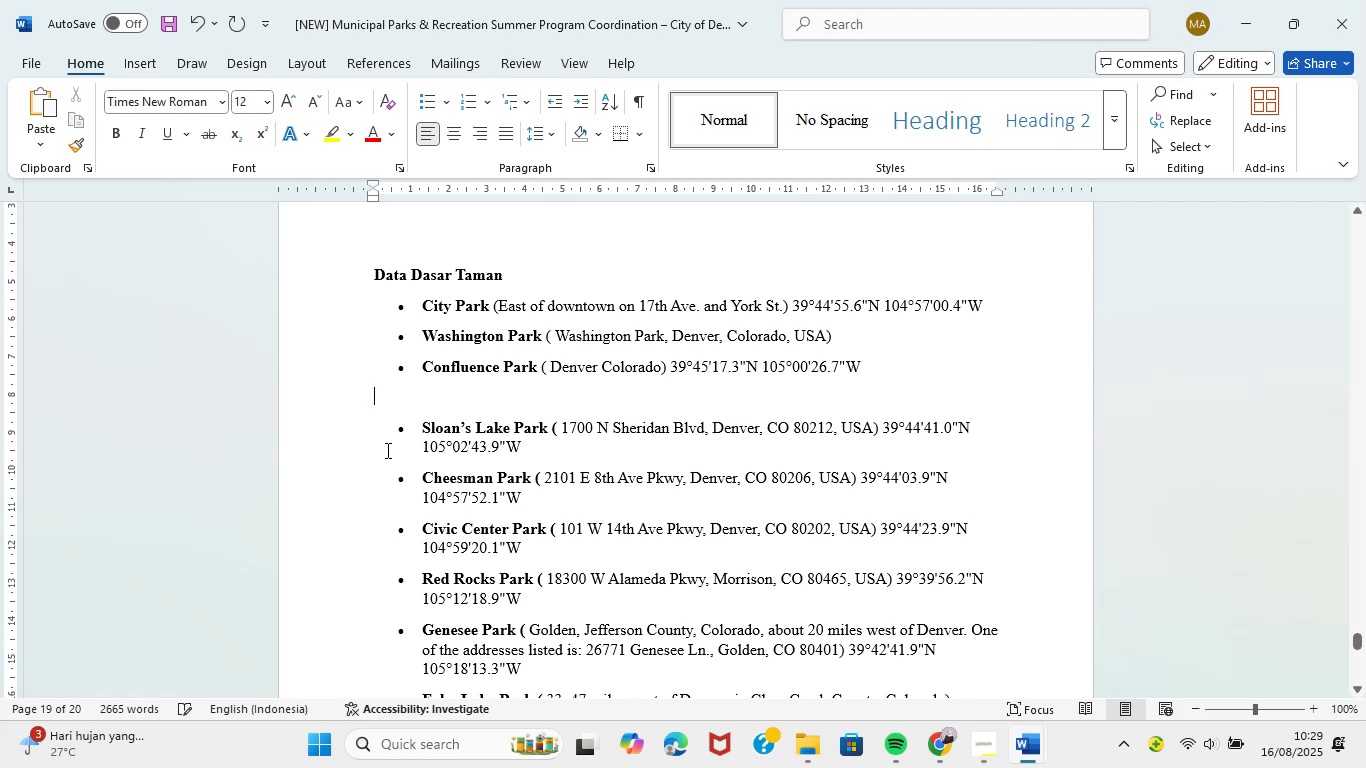 
key(Backspace)
 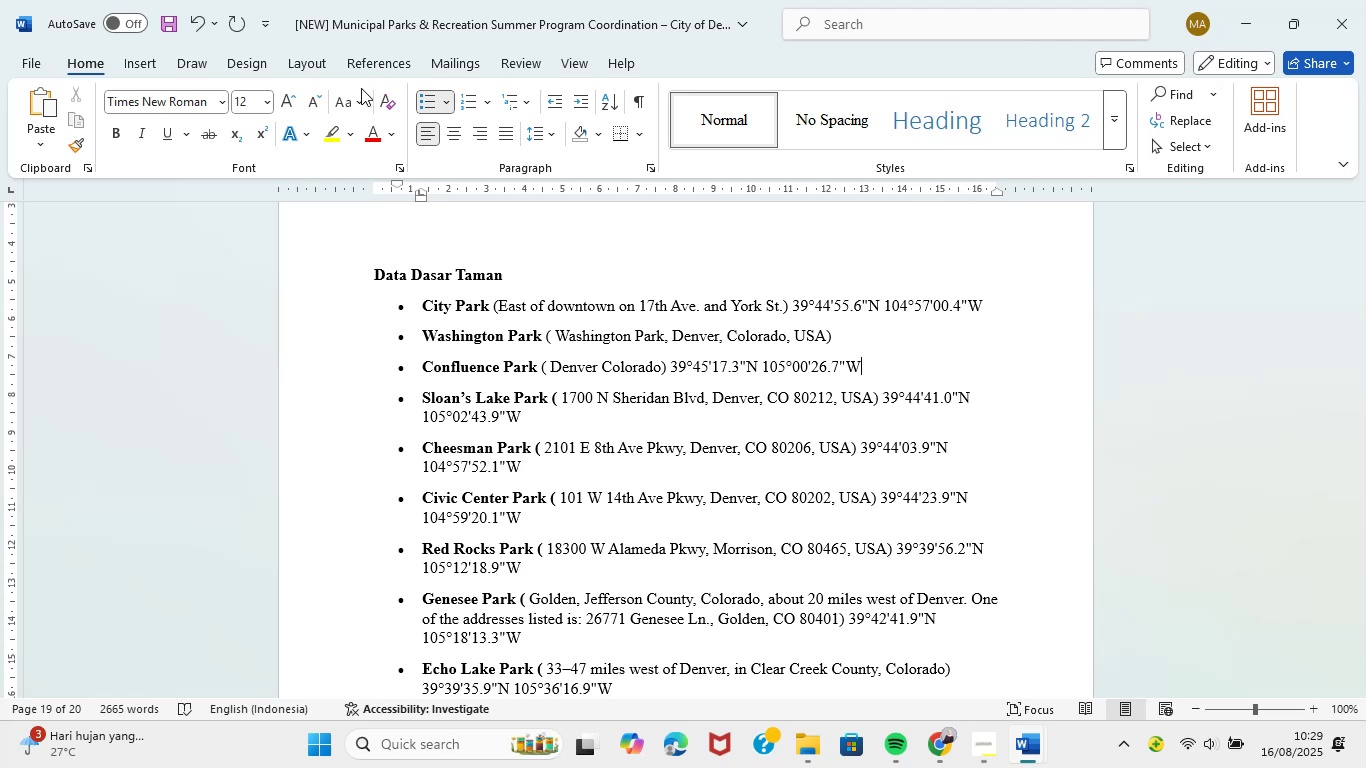 
left_click_drag(start_coordinate=[548, 339], to_coordinate=[441, 337])
 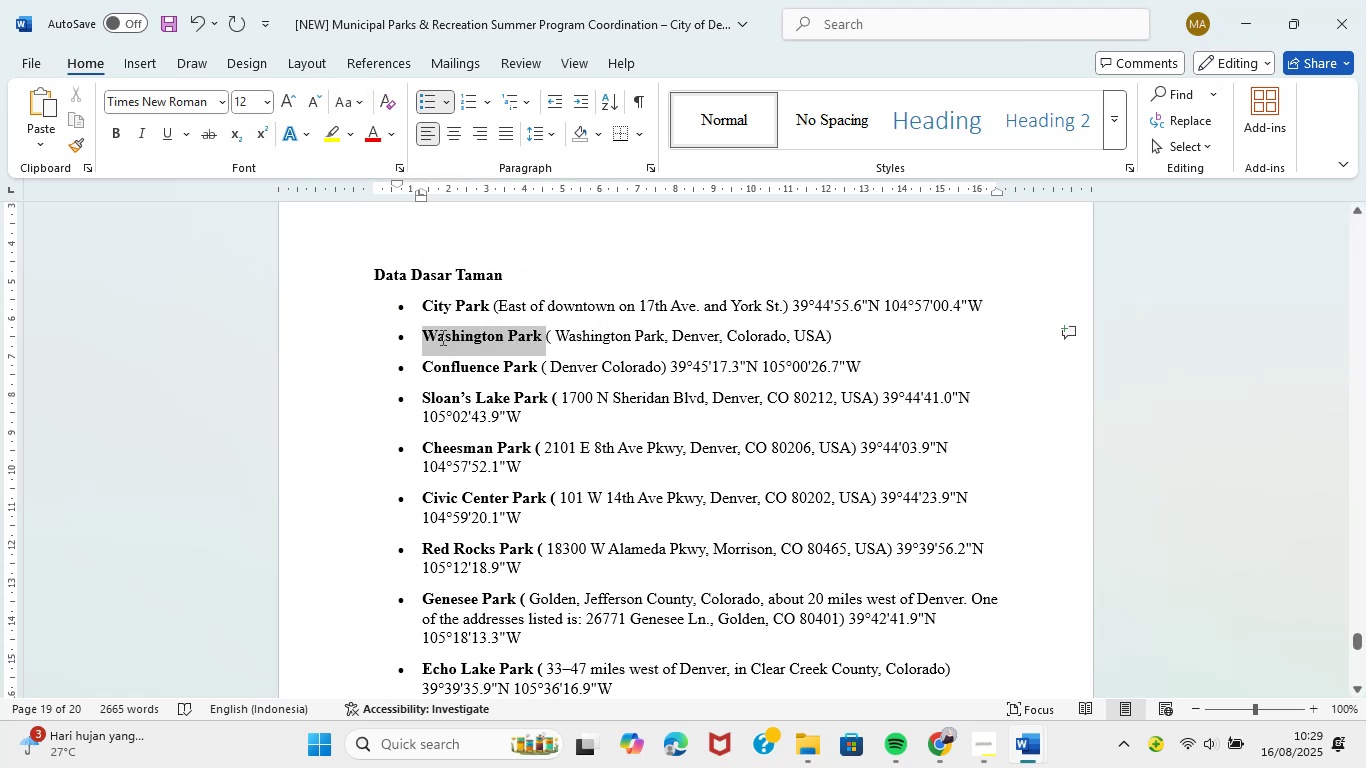 
key(Control+C)
 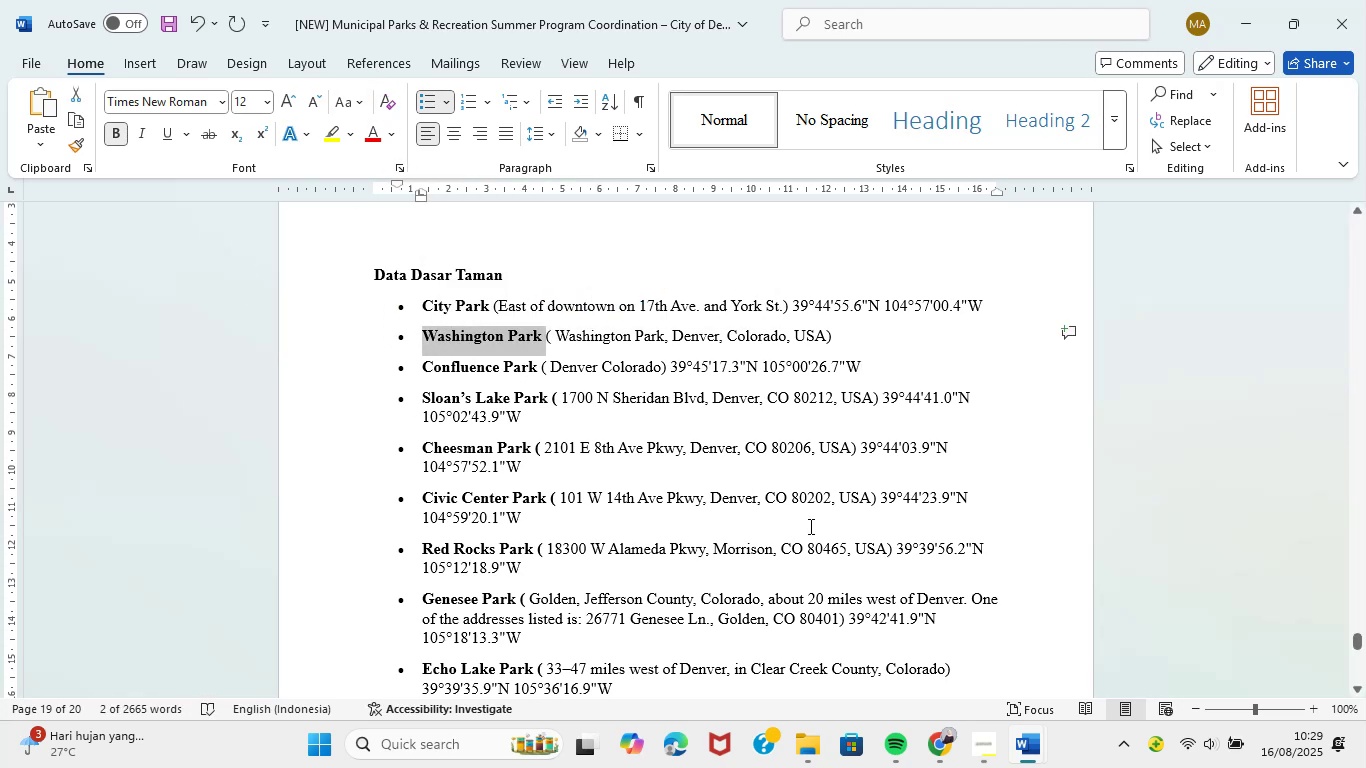 
key(Control+C)
 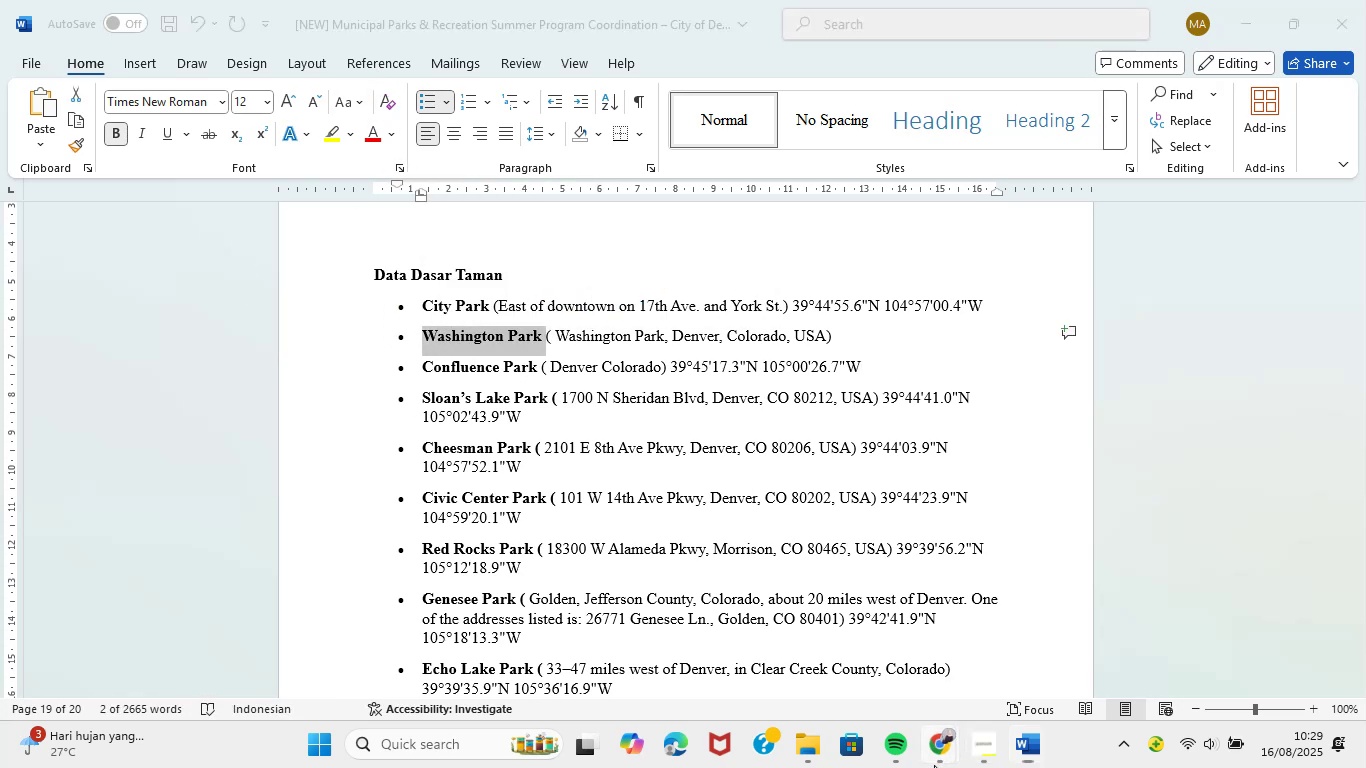 
left_click([862, 638])
 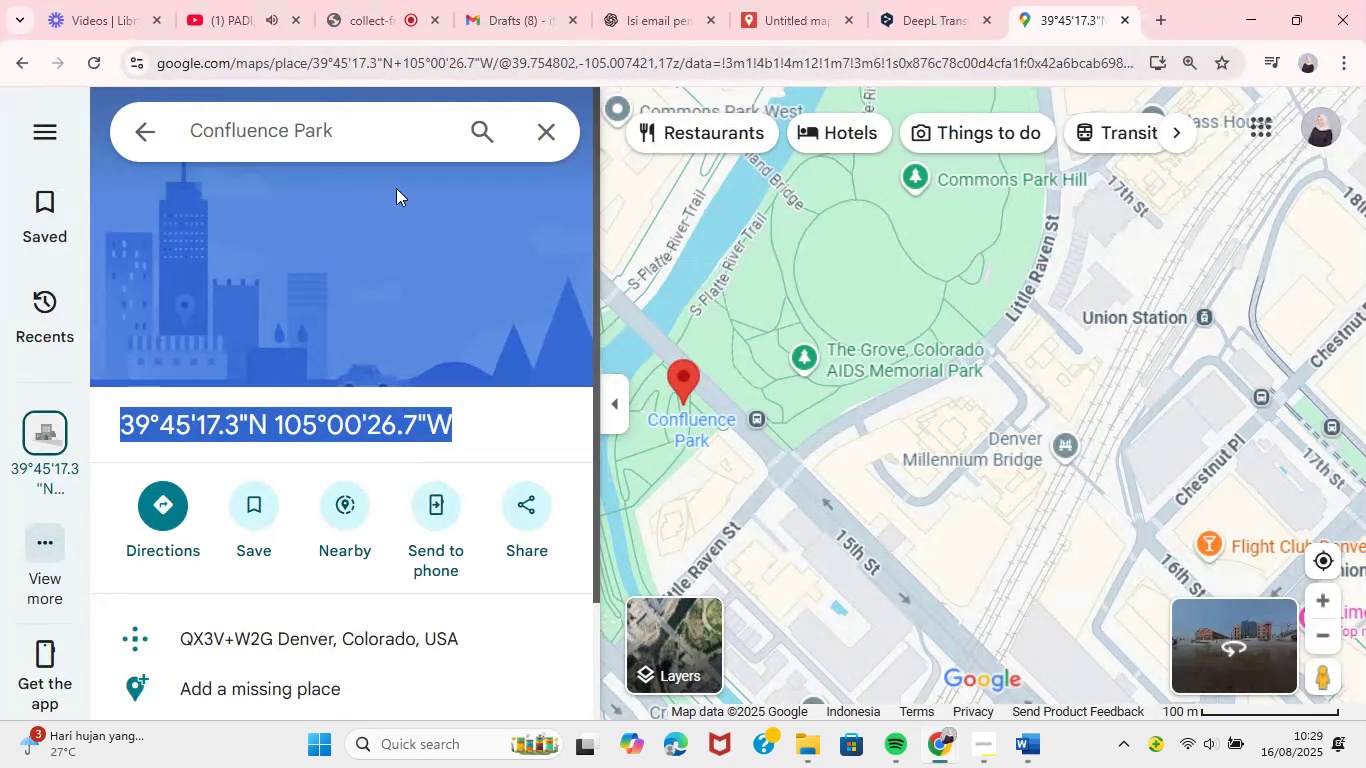 
left_click([342, 125])
 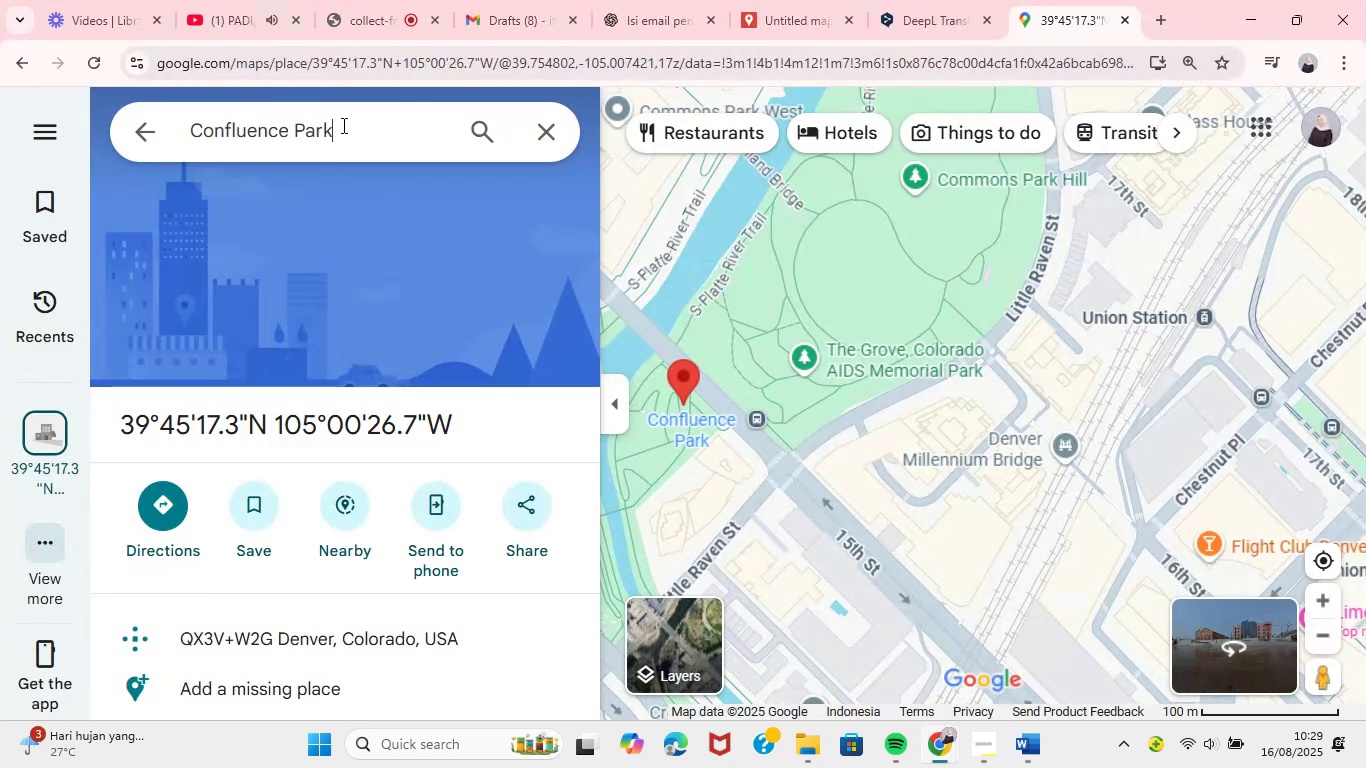 
key(Control+A)
 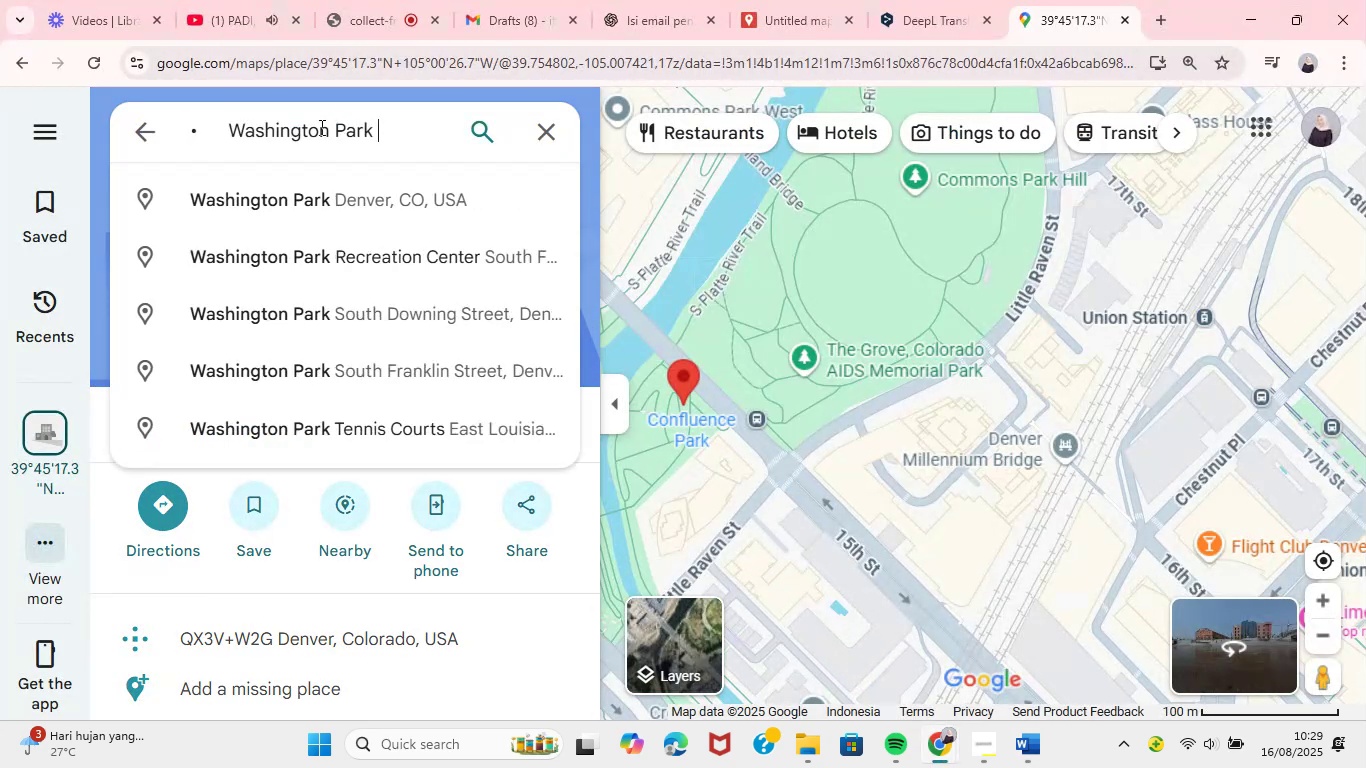 
left_click([227, 127])
 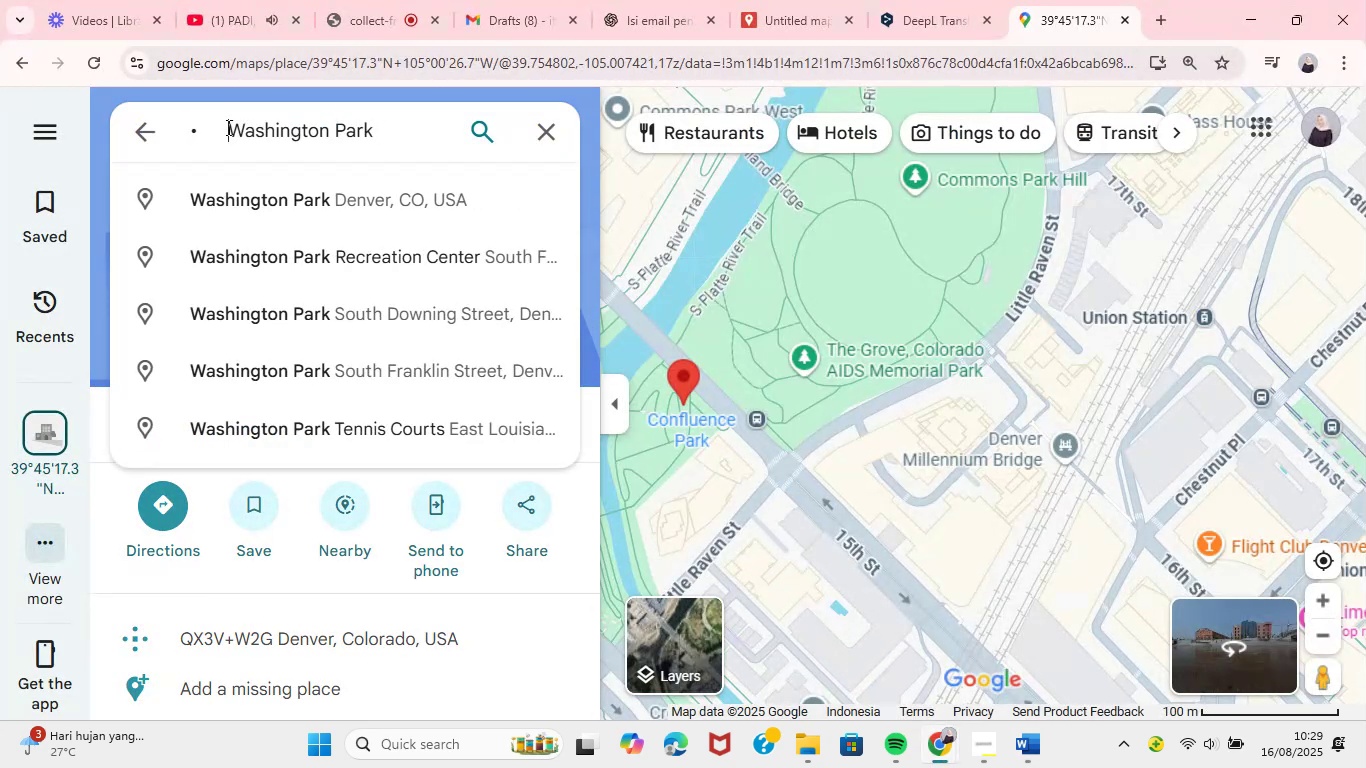 
key(Backspace)
 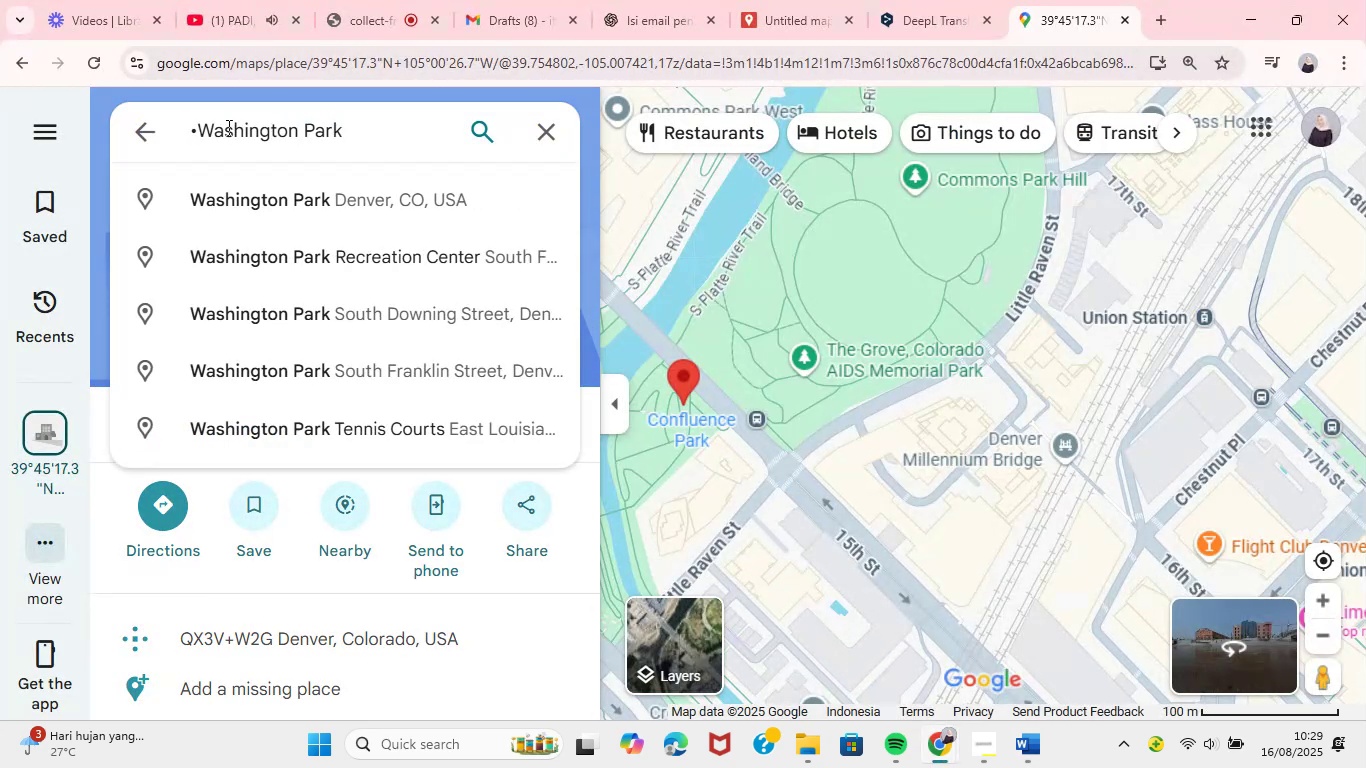 
key(Backspace)
 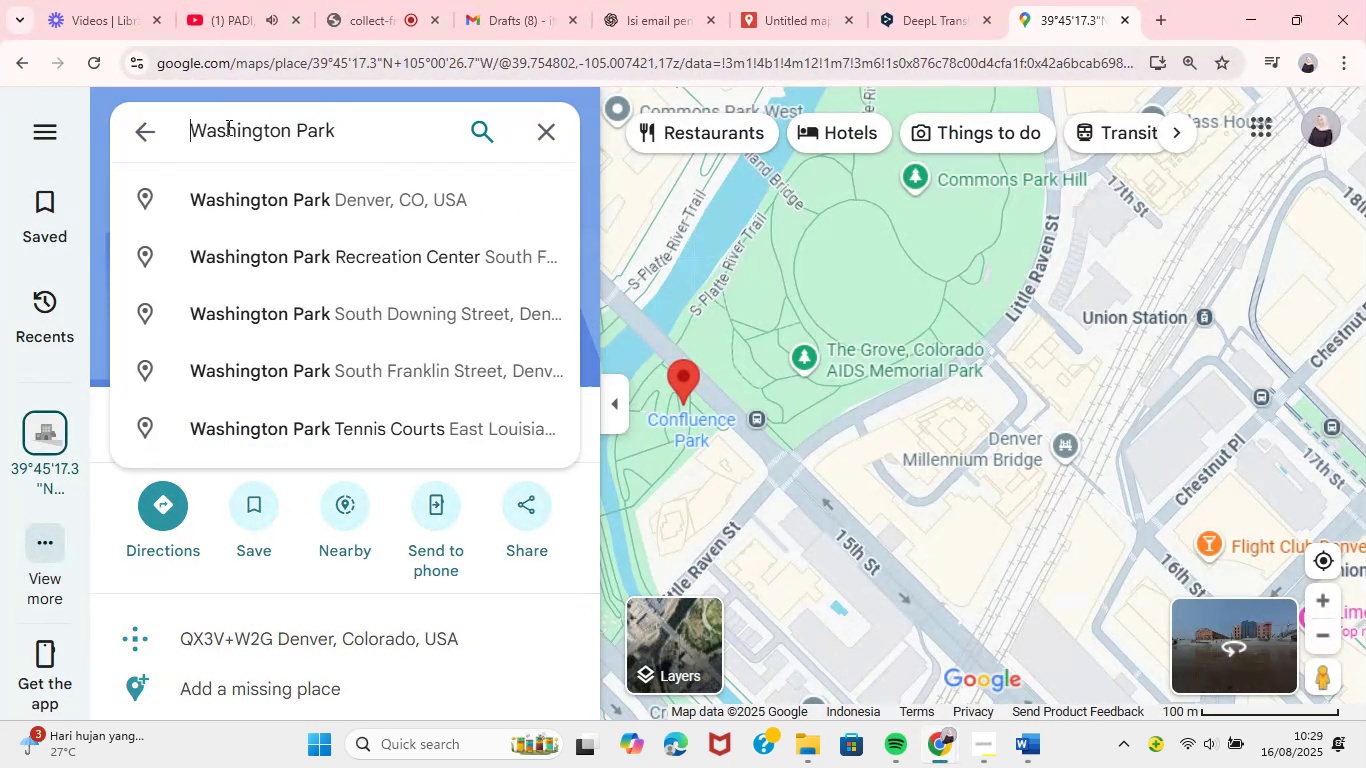 
key(Backspace)
 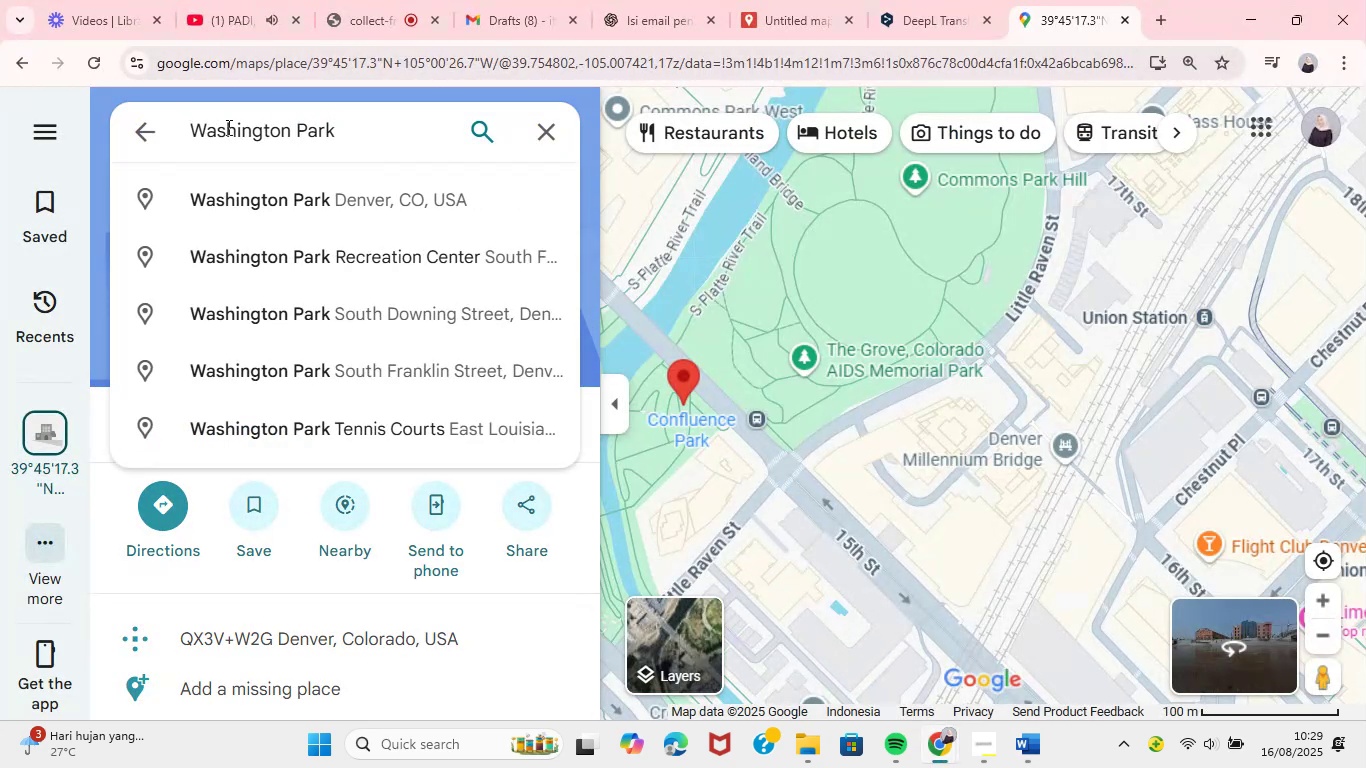 
key(Enter)
 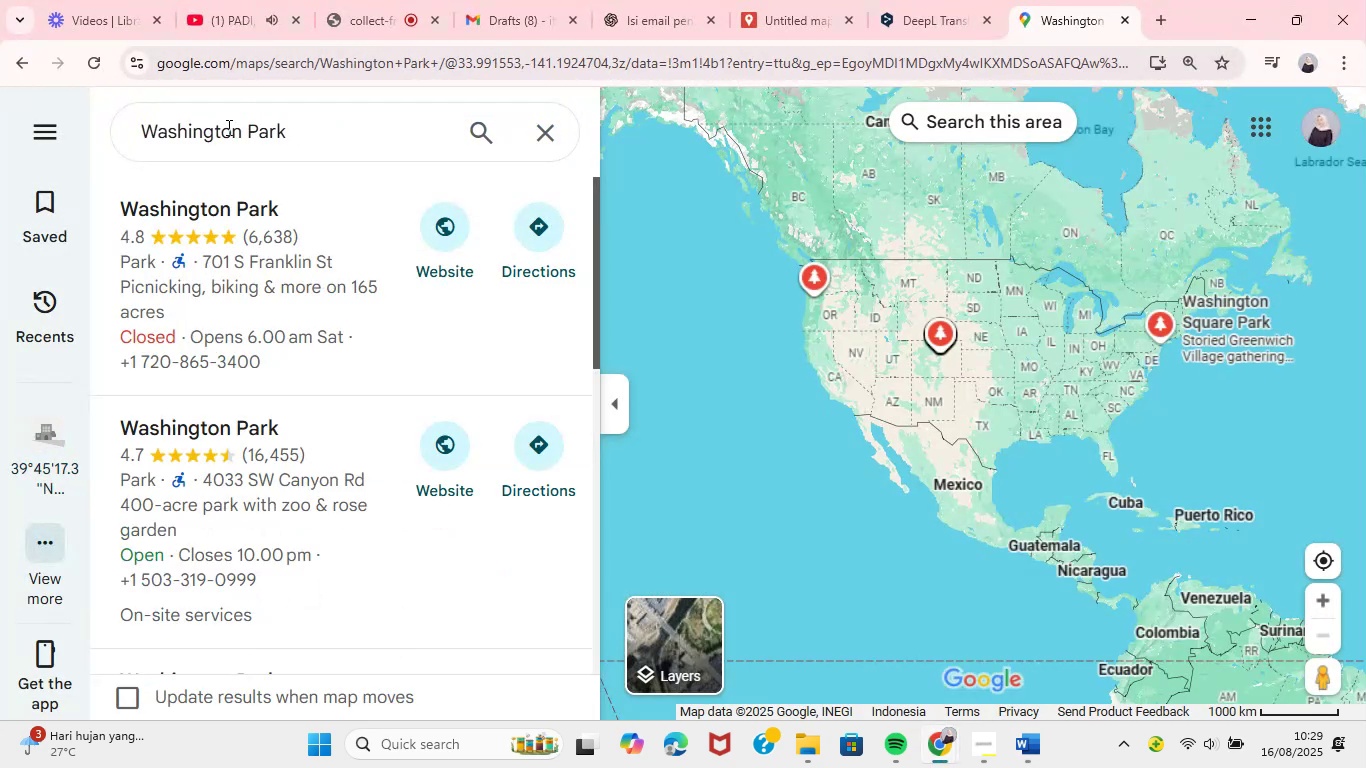 
wait(8.14)
 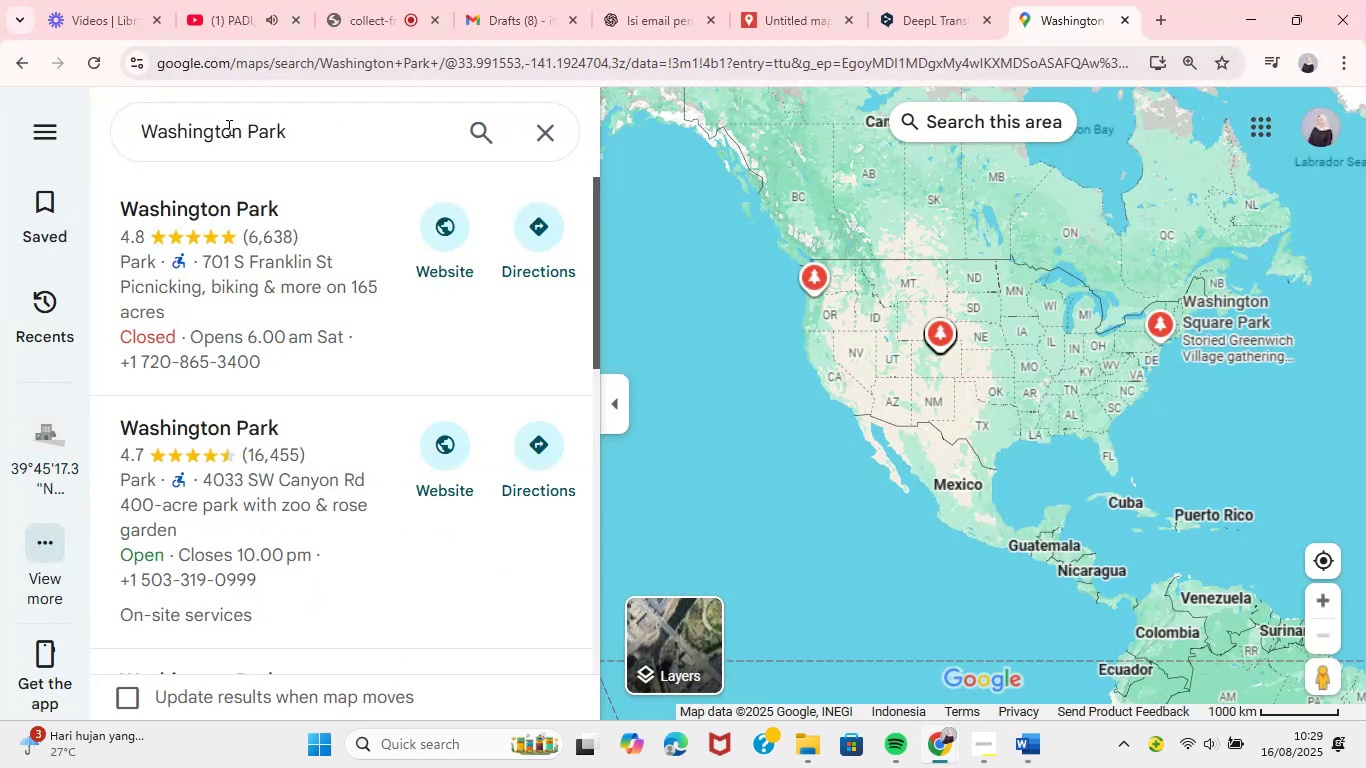 
mouse_move([292, 16])
 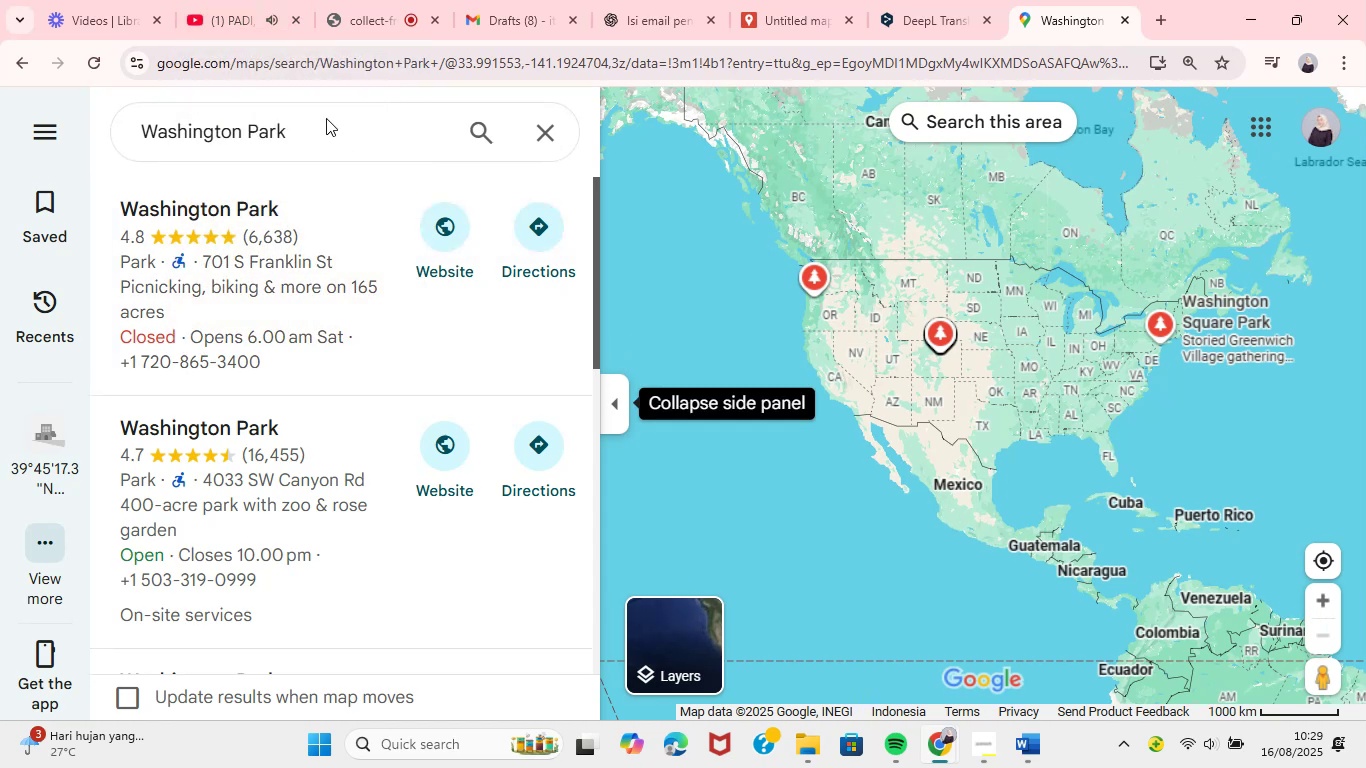 
left_click([326, 122])
 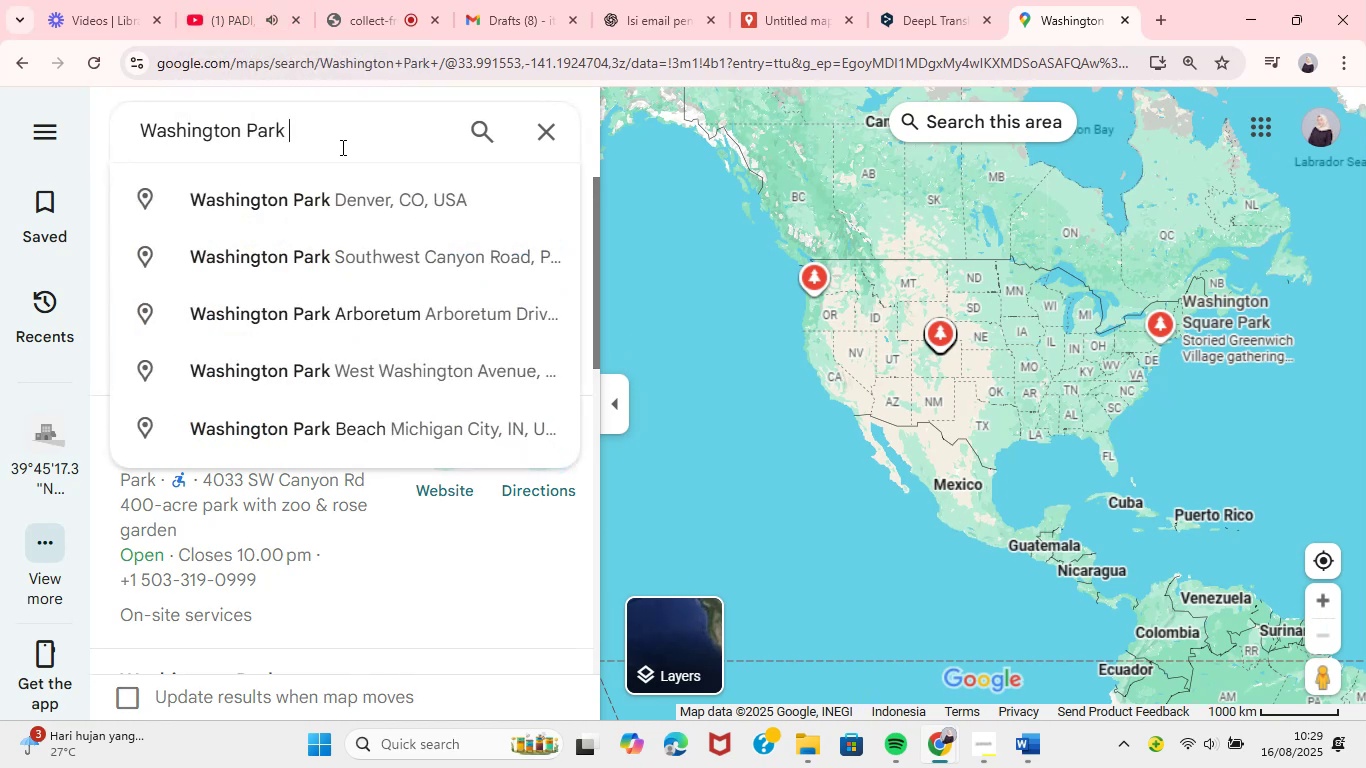 
left_click([360, 200])
 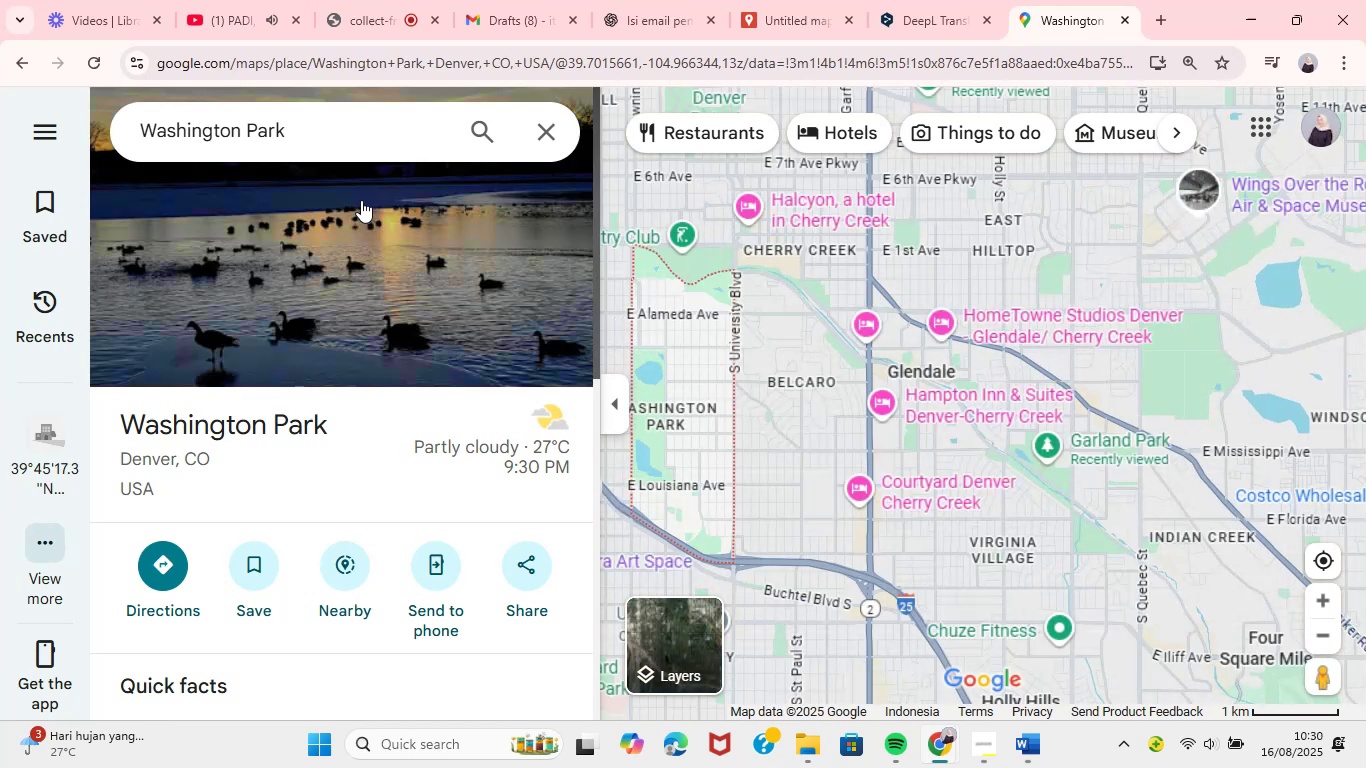 
wait(5.35)
 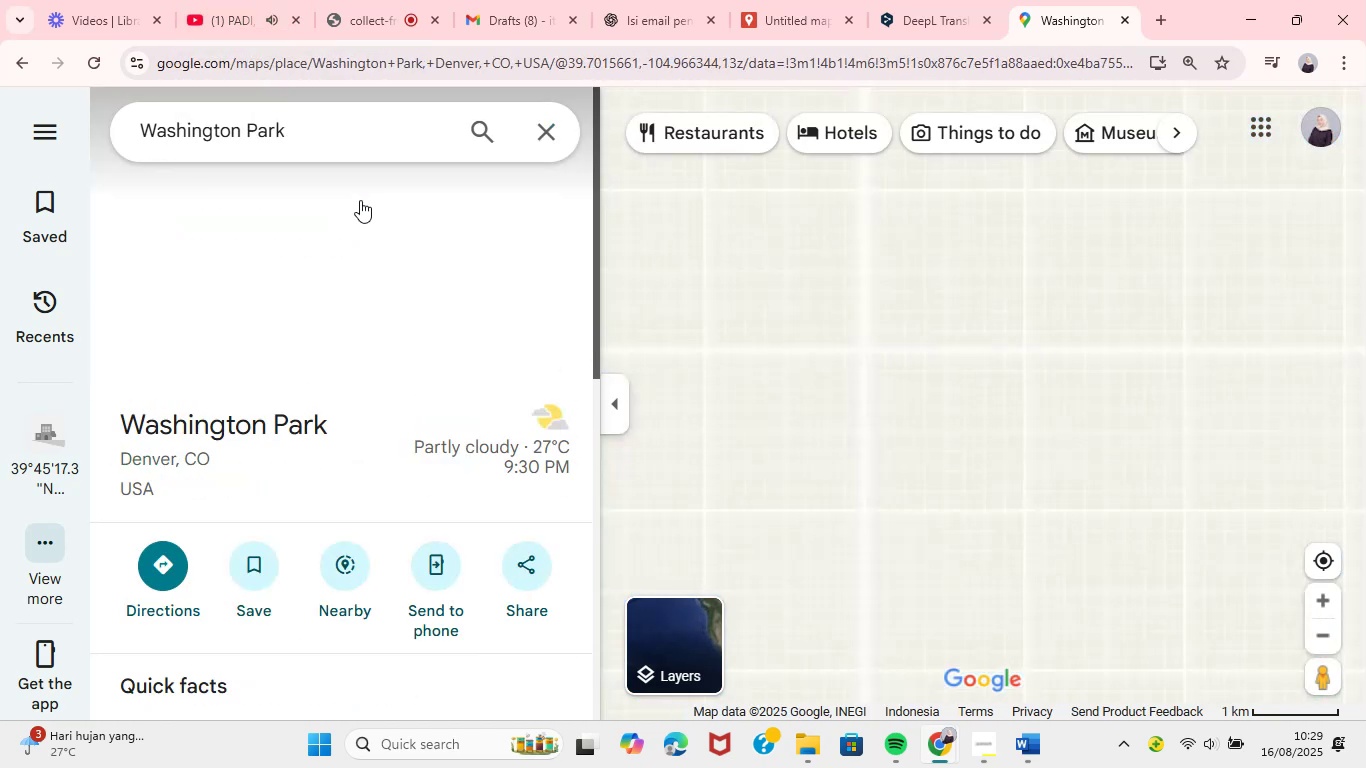 
left_click([343, 145])
 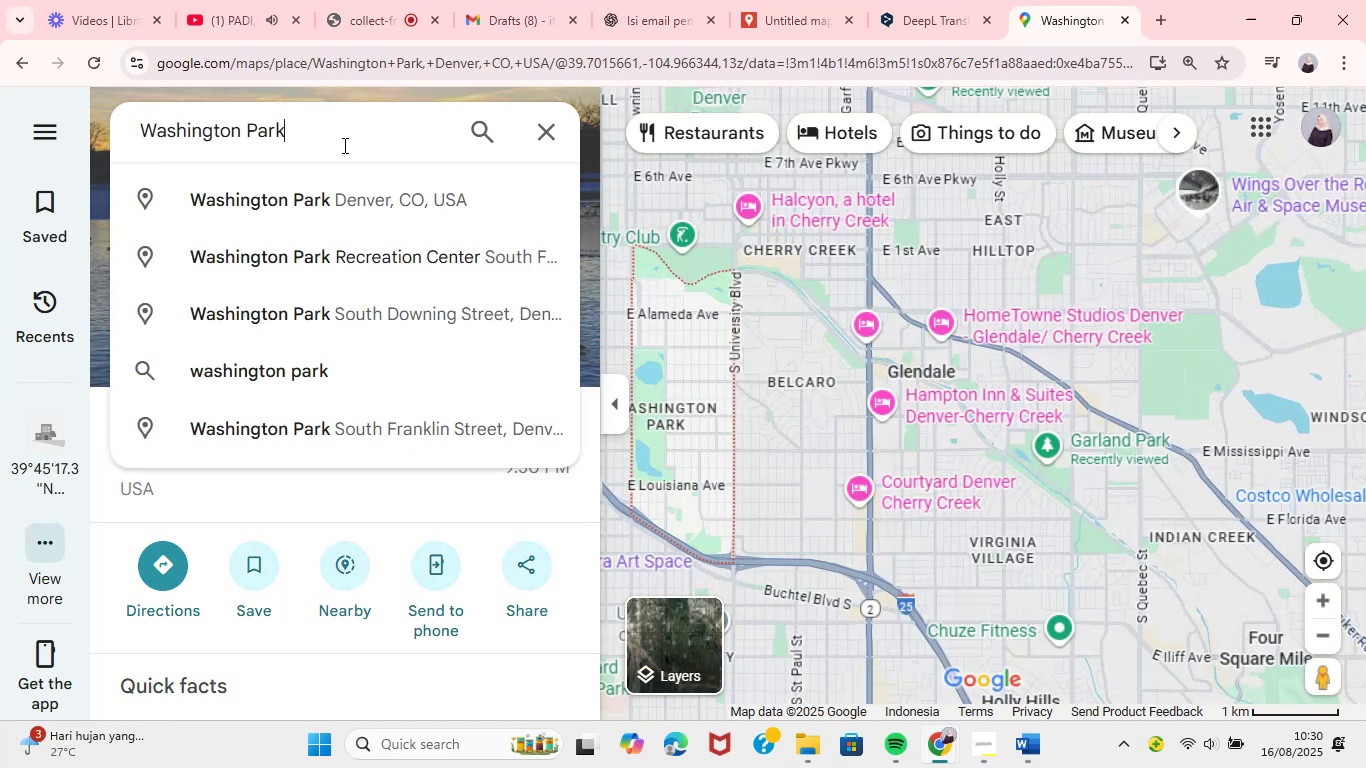 
key(Enter)
 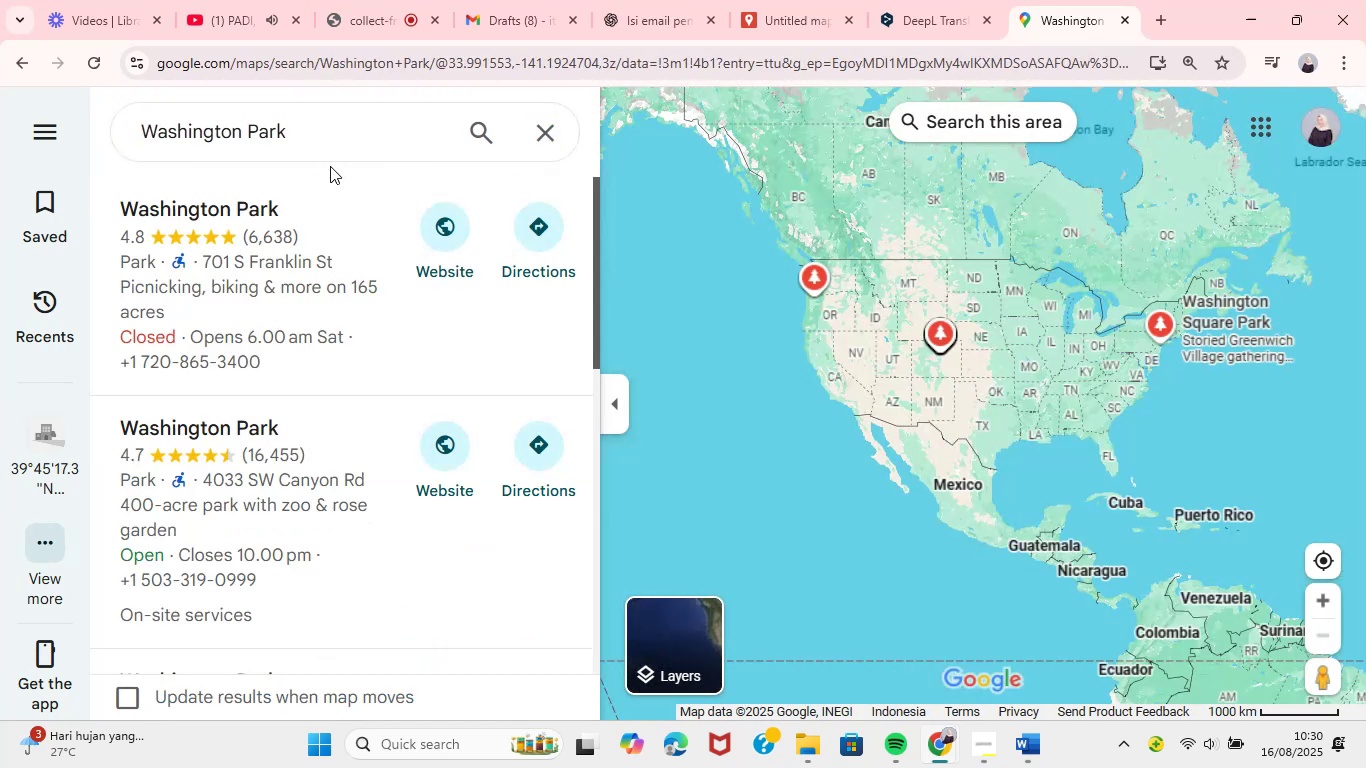 
left_click([314, 138])
 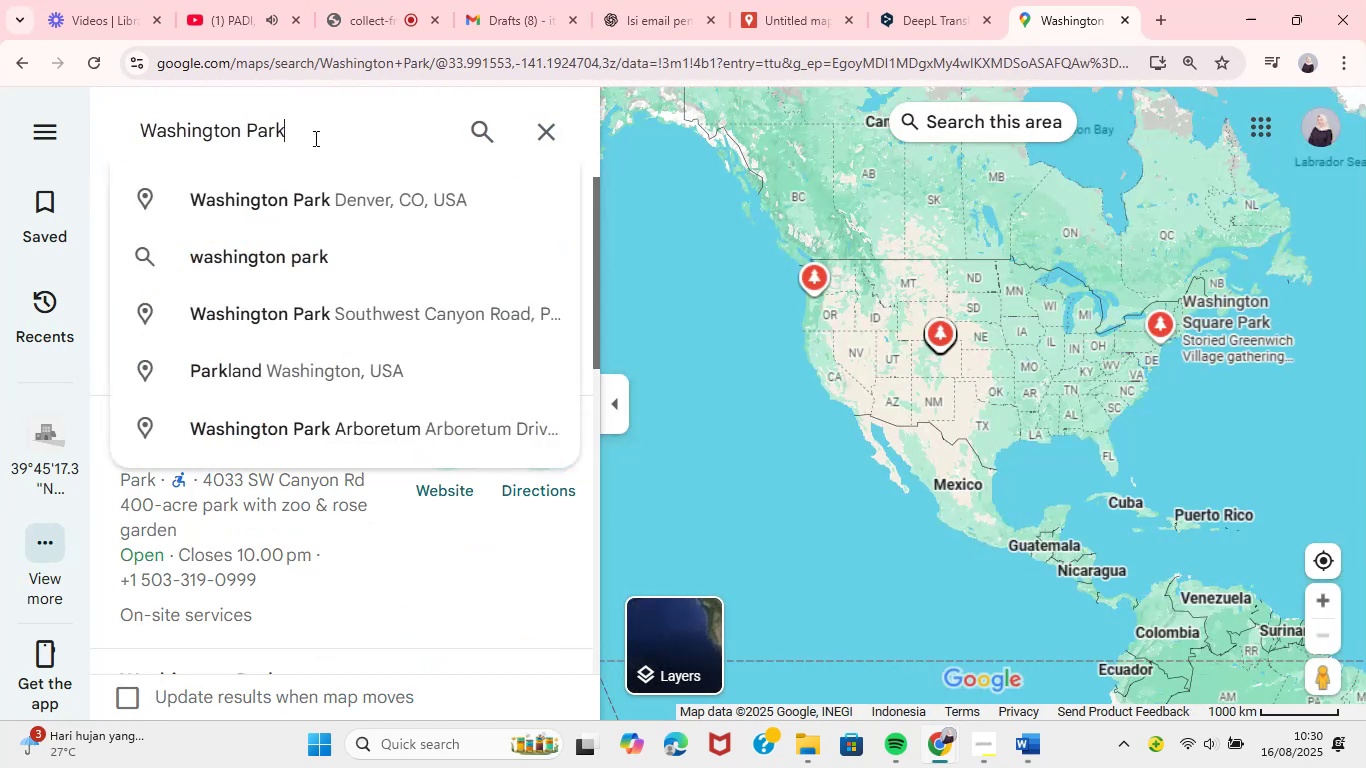 
hold_key(key=Space, duration=24.4)
 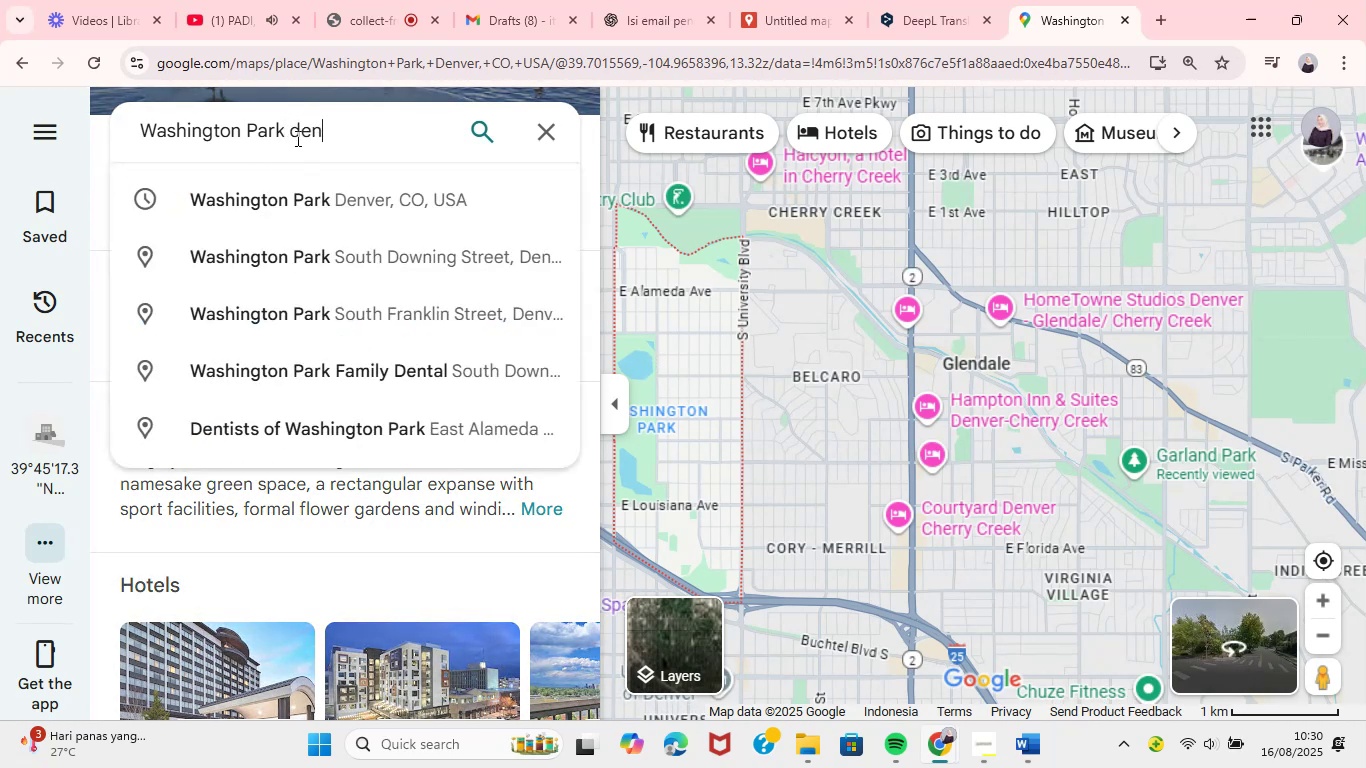 
key(D)
 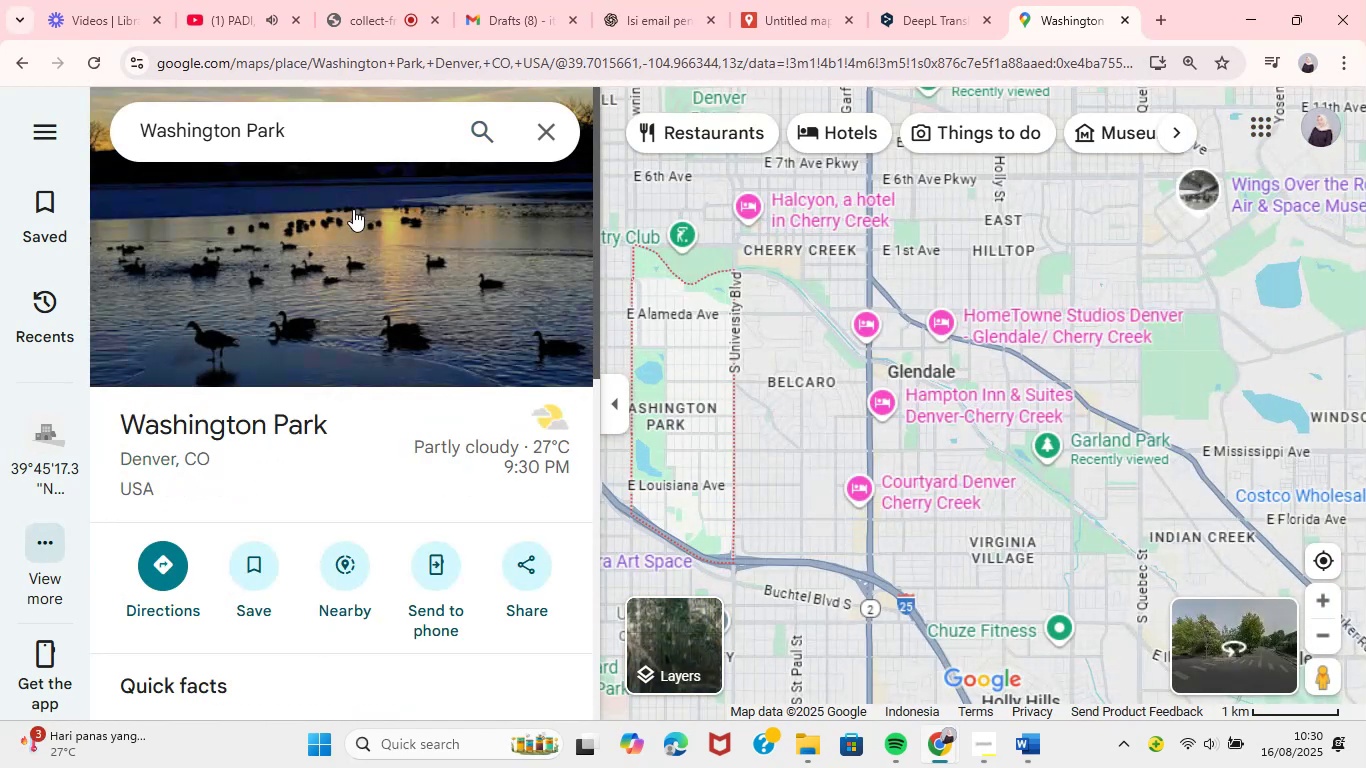 
scroll: coordinate [1085, 343], scroll_direction: up, amount: 6.0
 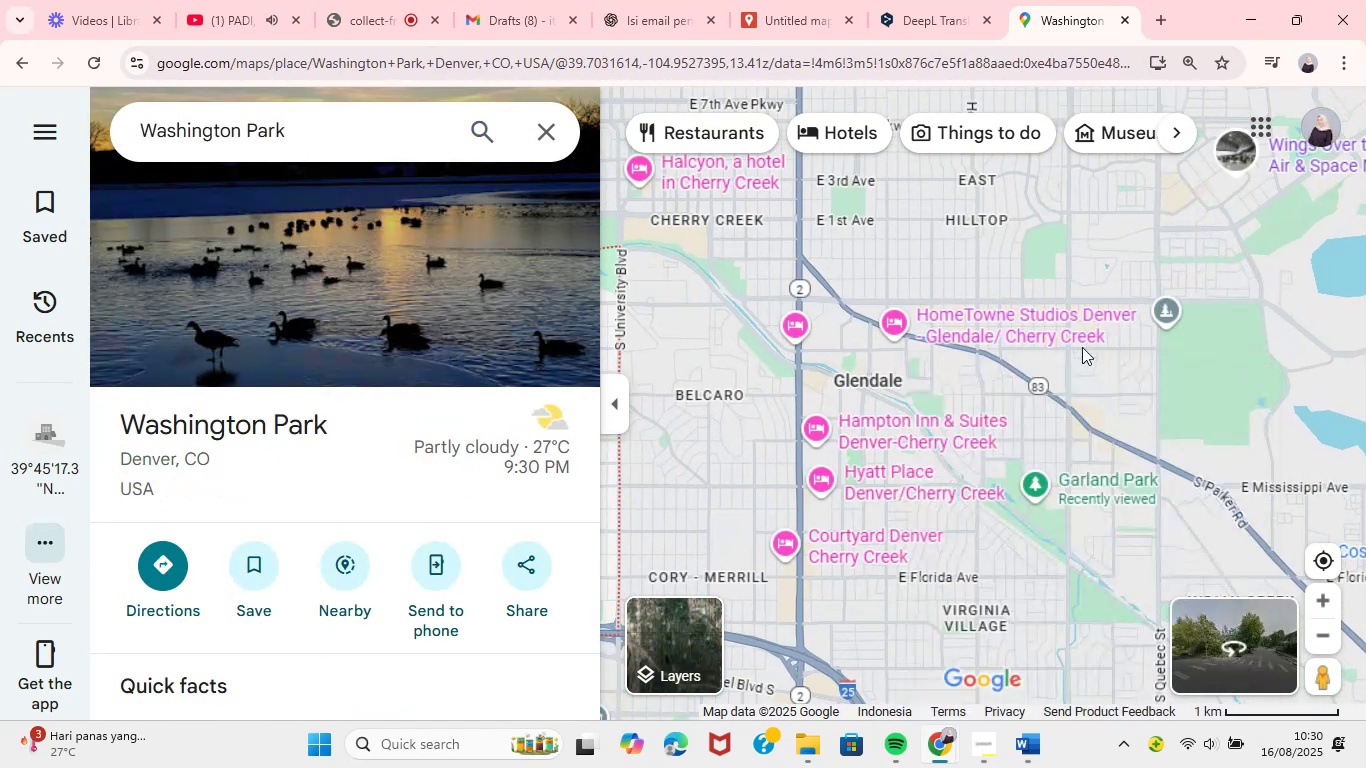 
scroll: coordinate [1072, 354], scroll_direction: down, amount: 2.0
 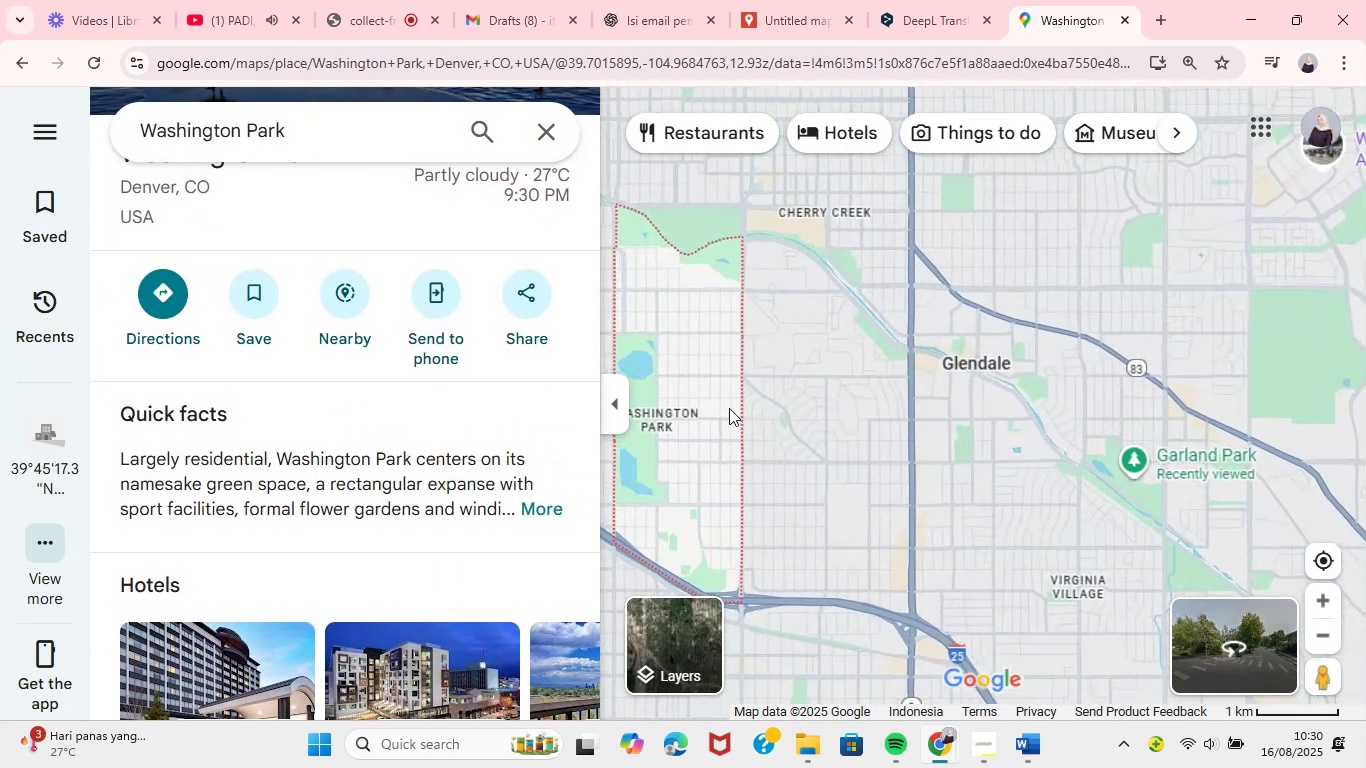 
type(denver)
 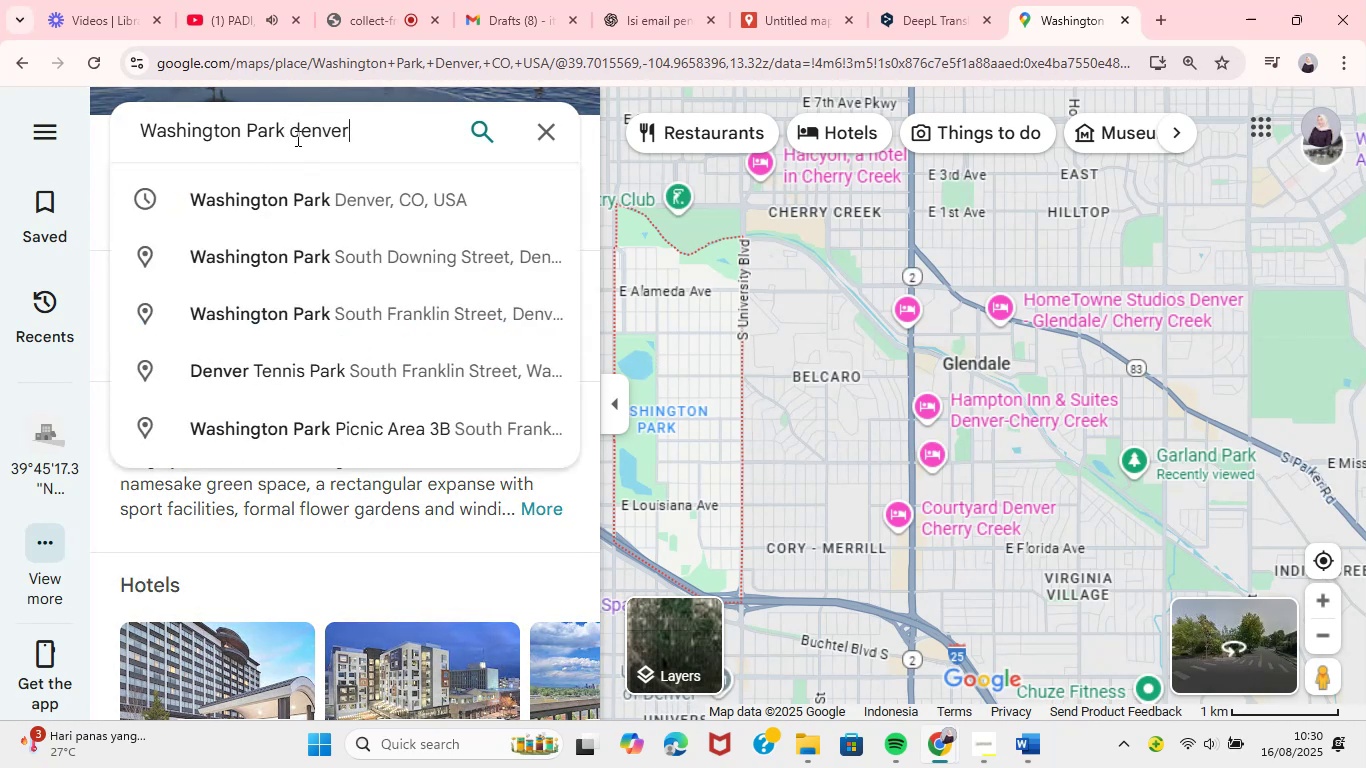 
hold_key(key=Space, duration=9.75)
 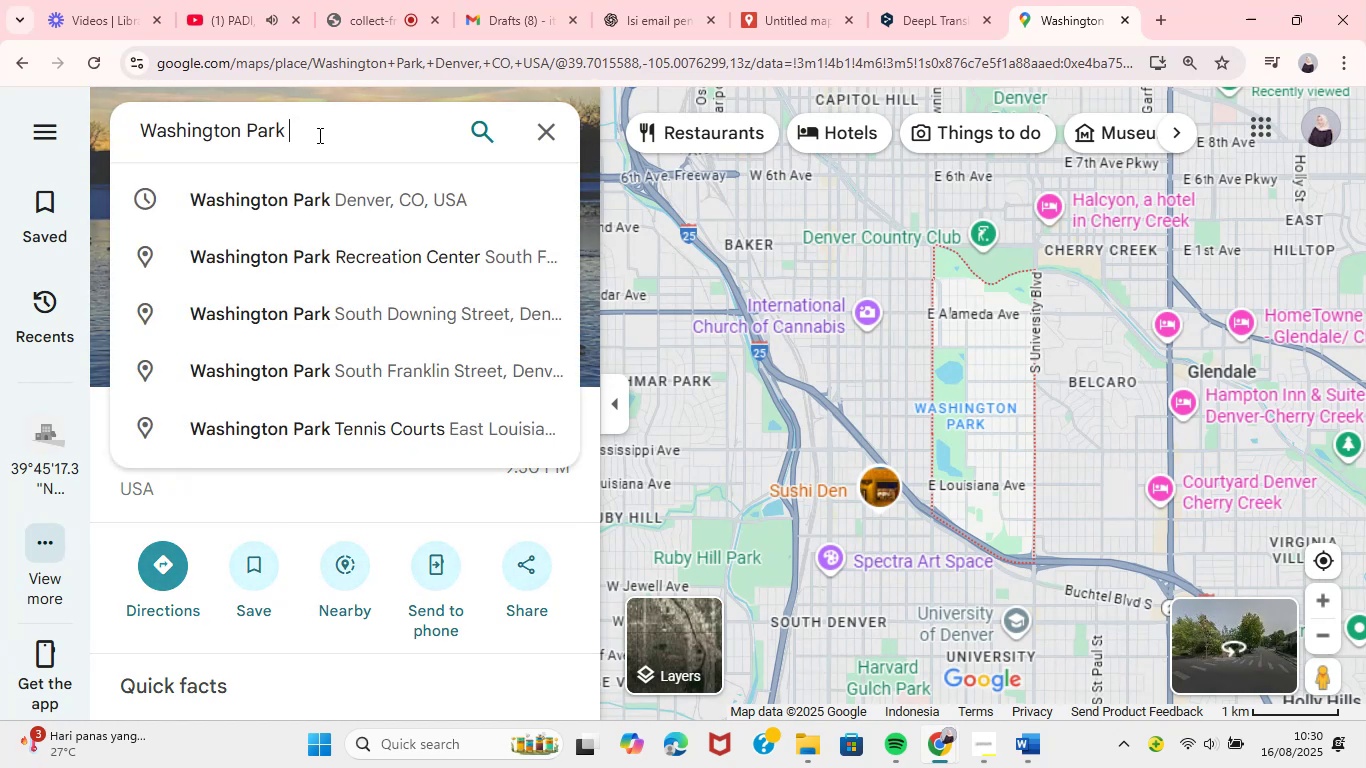 
key(Enter)
 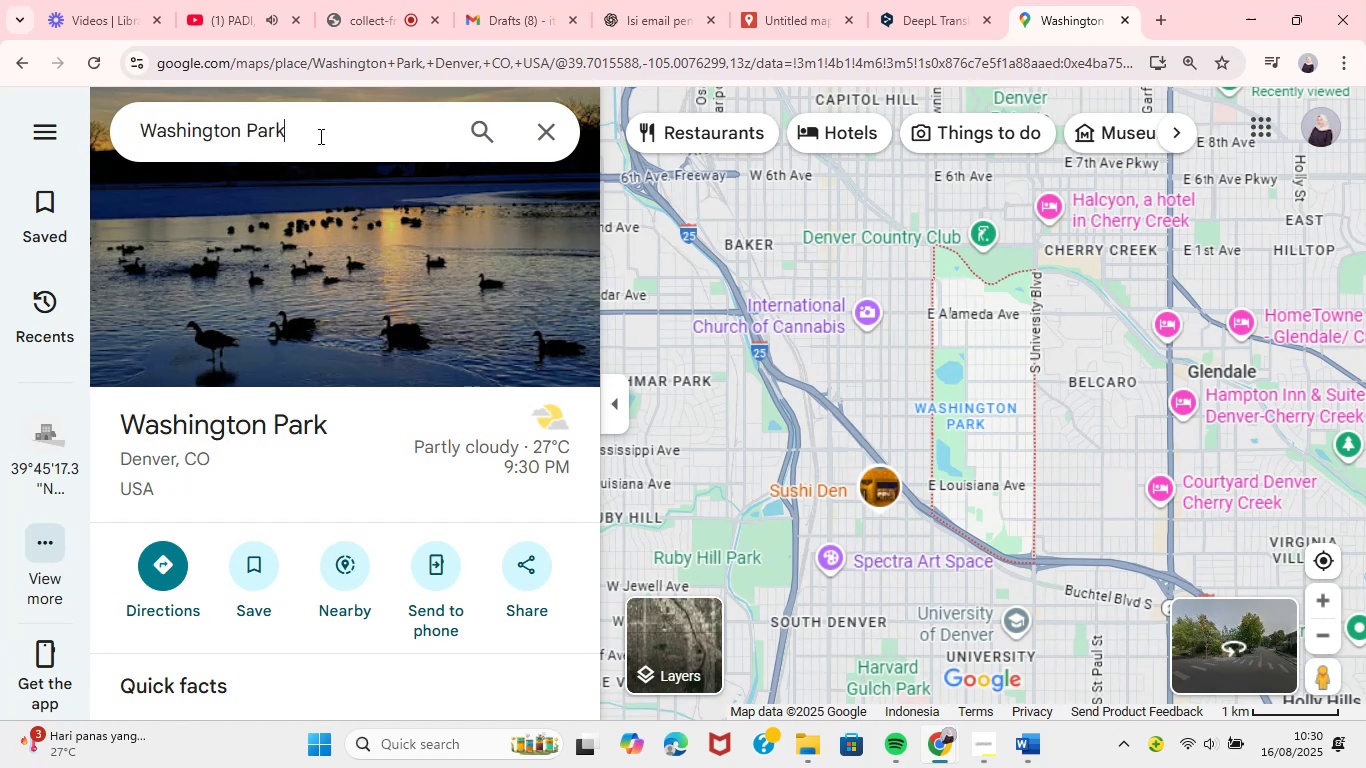 
type(Denver CO)
 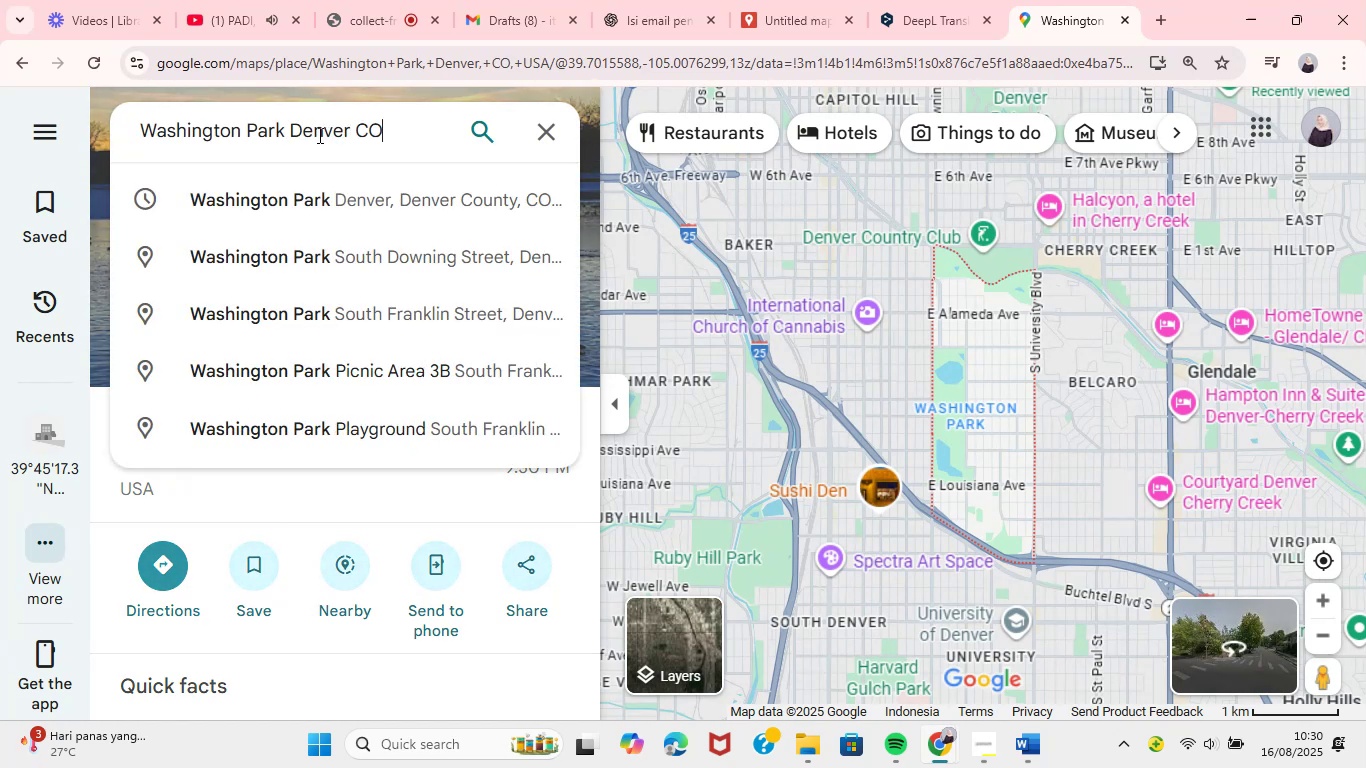 
hold_key(key=Enter, duration=0.39)
 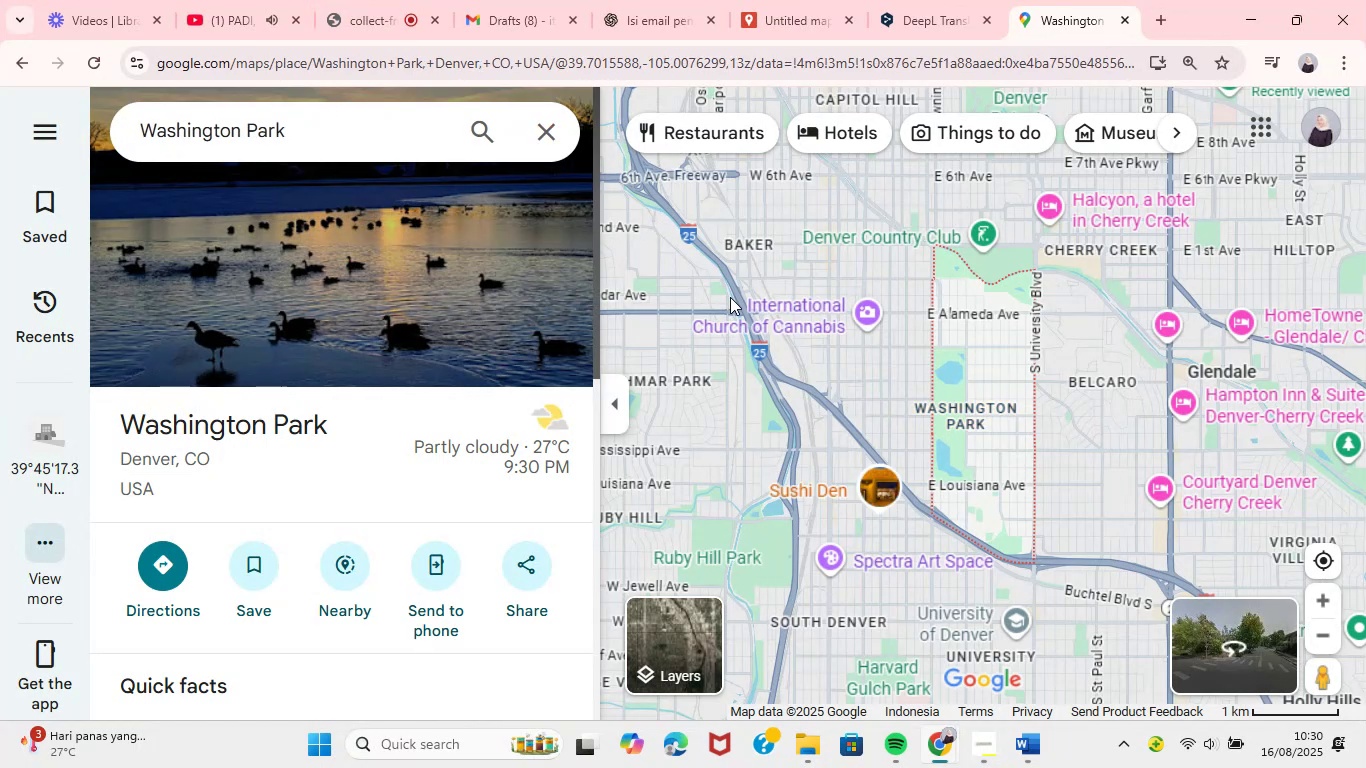 
wait(11.47)
 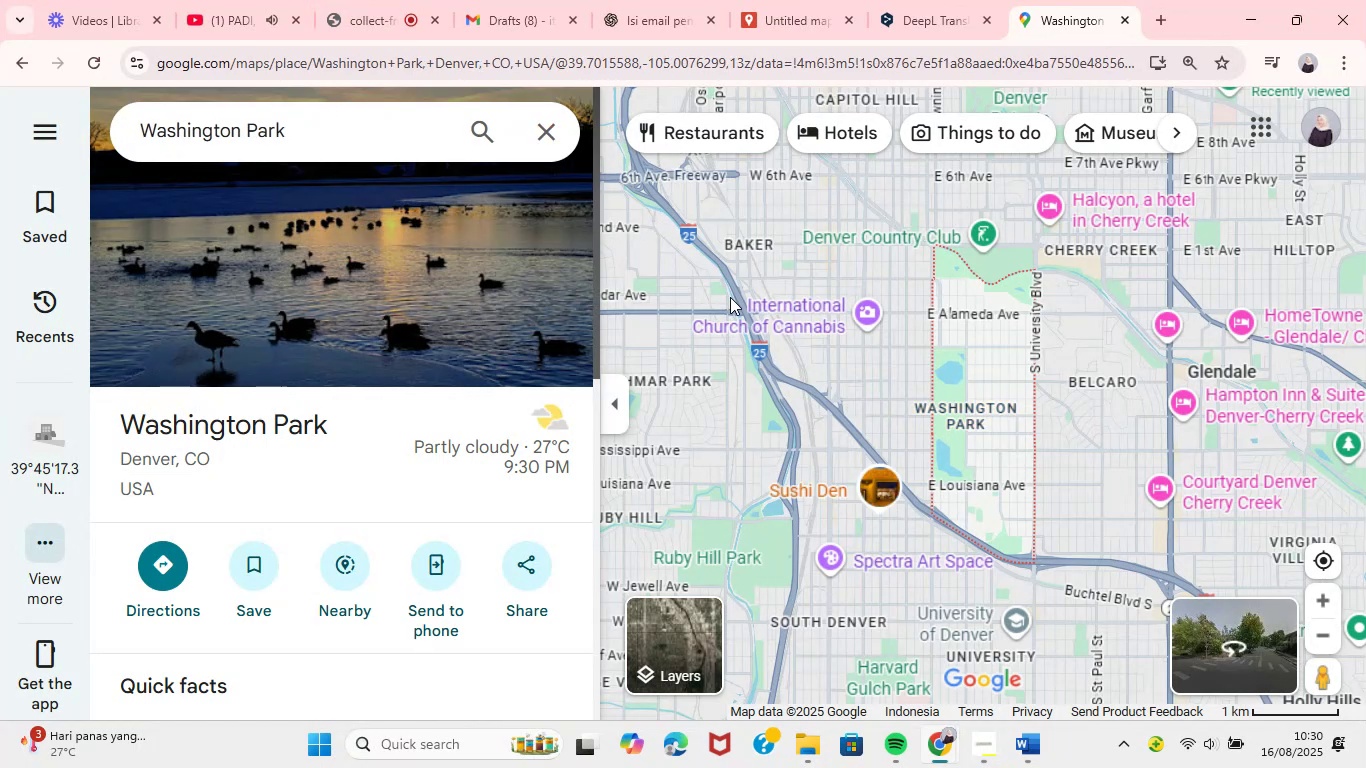 
left_click([935, 416])
 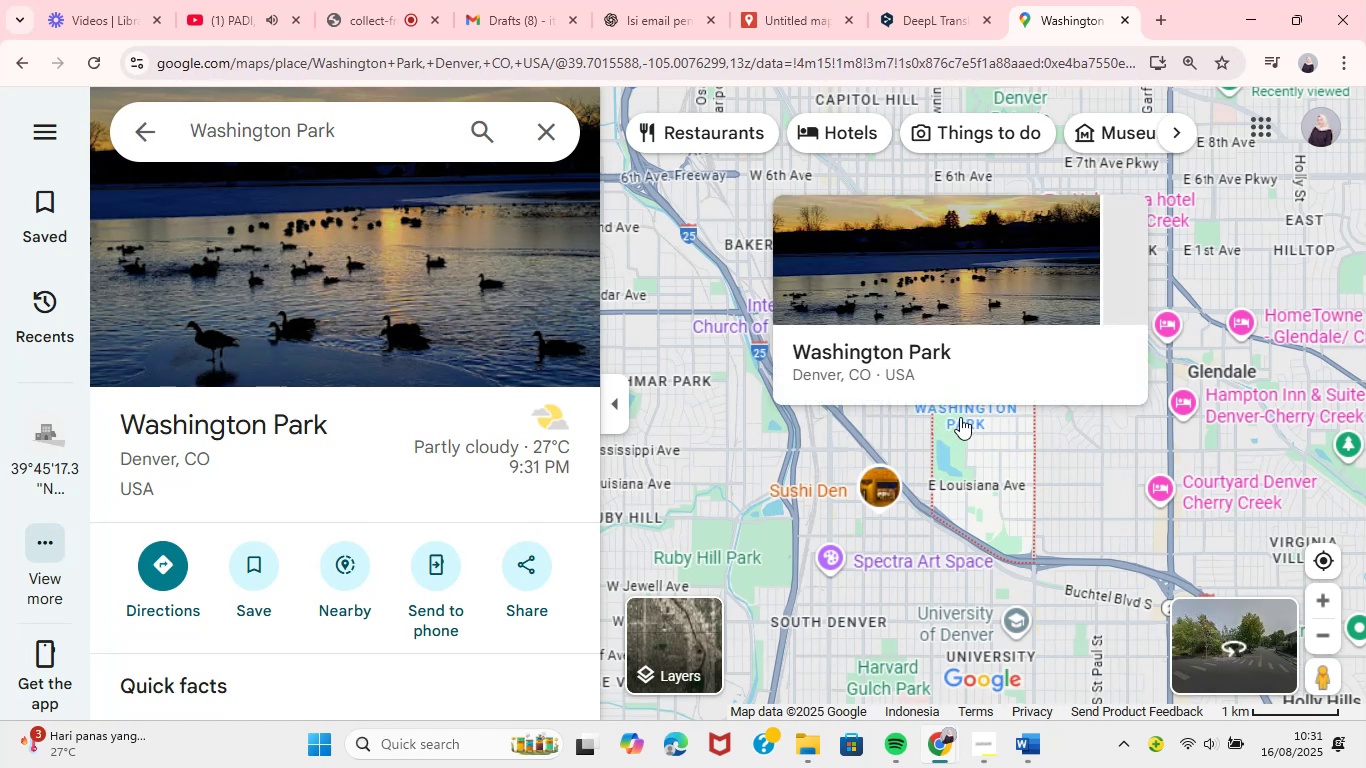 
wait(5.24)
 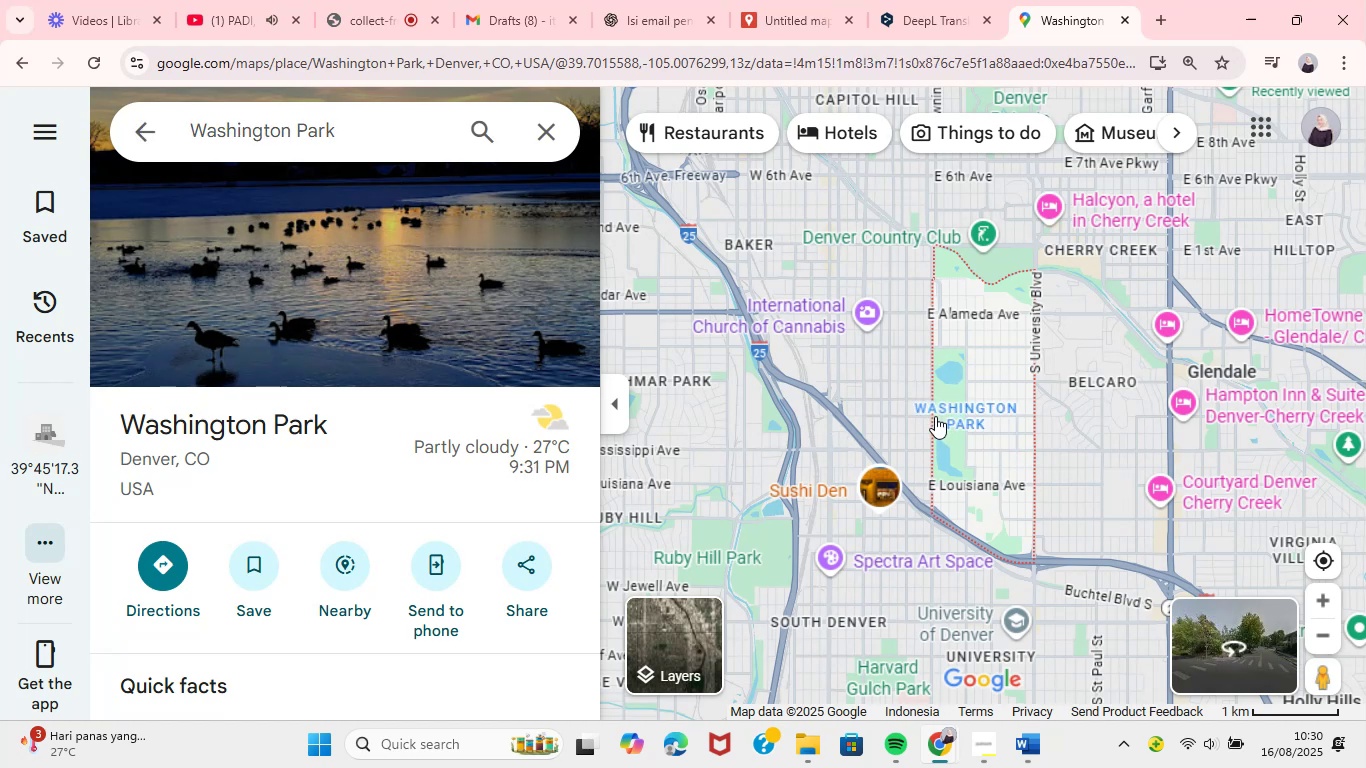 
left_click([961, 416])
 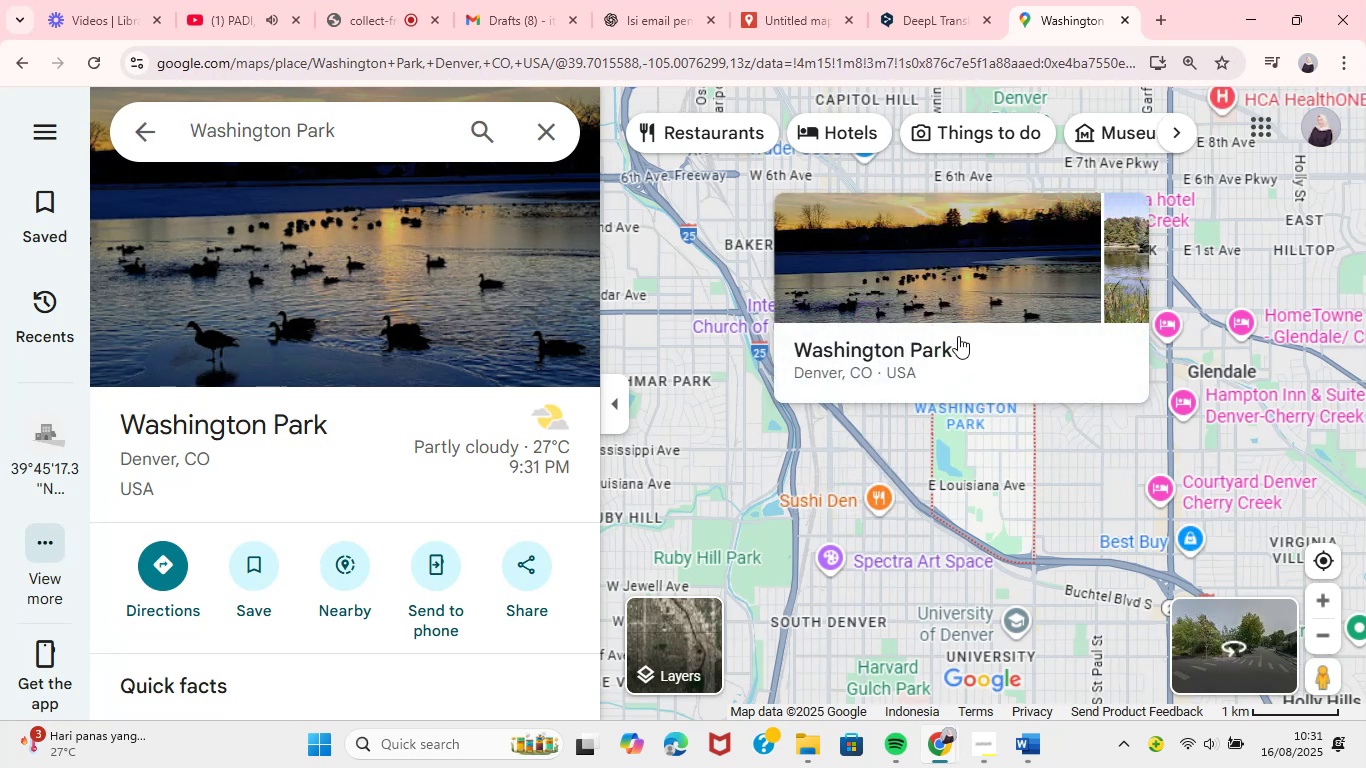 
left_click([980, 322])
 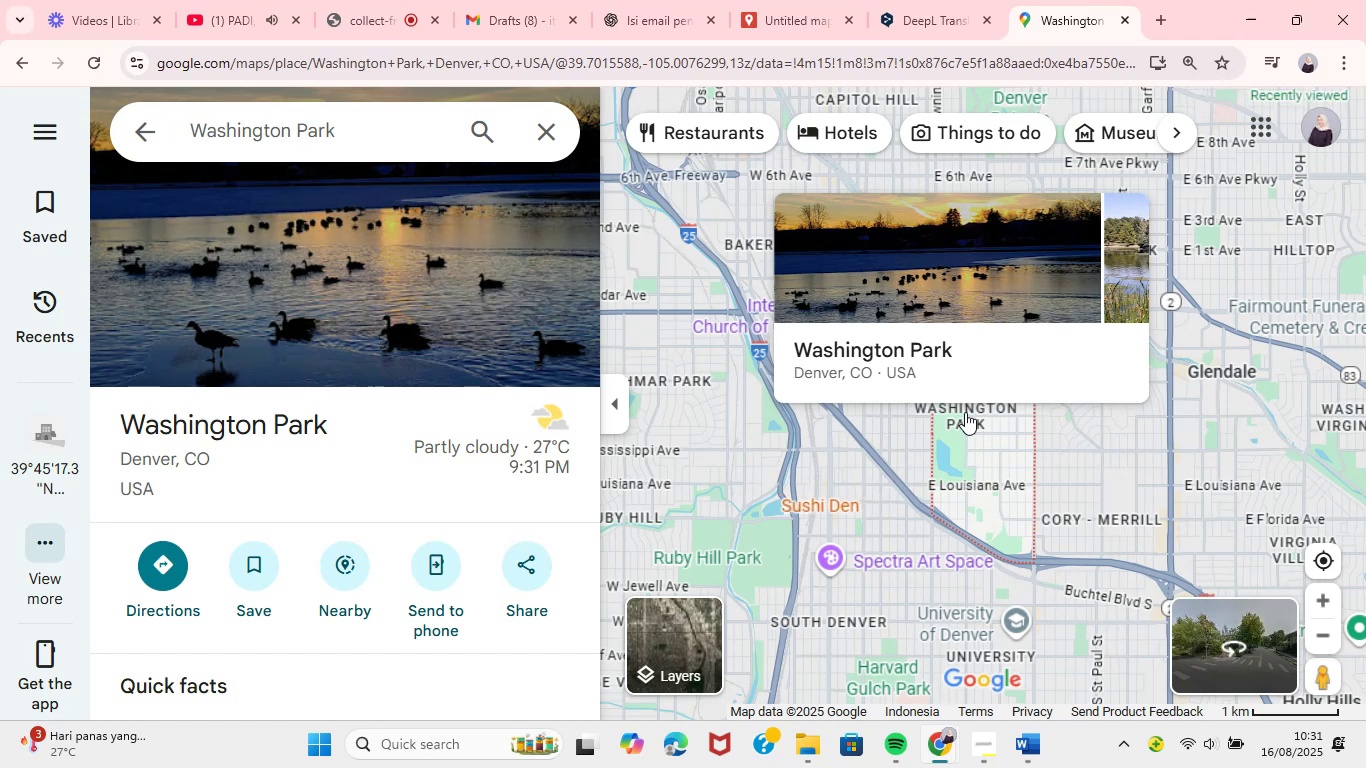 
left_click([965, 412])
 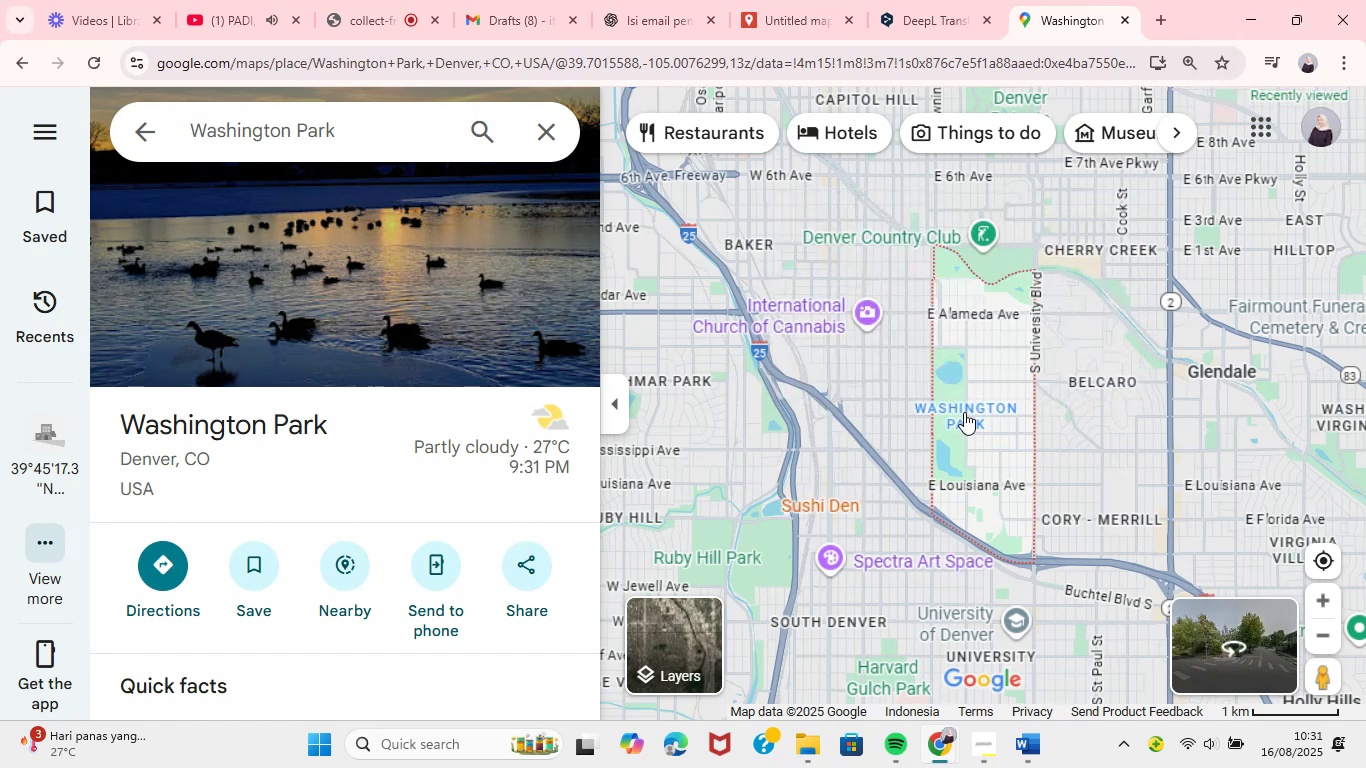 
right_click([962, 412])
 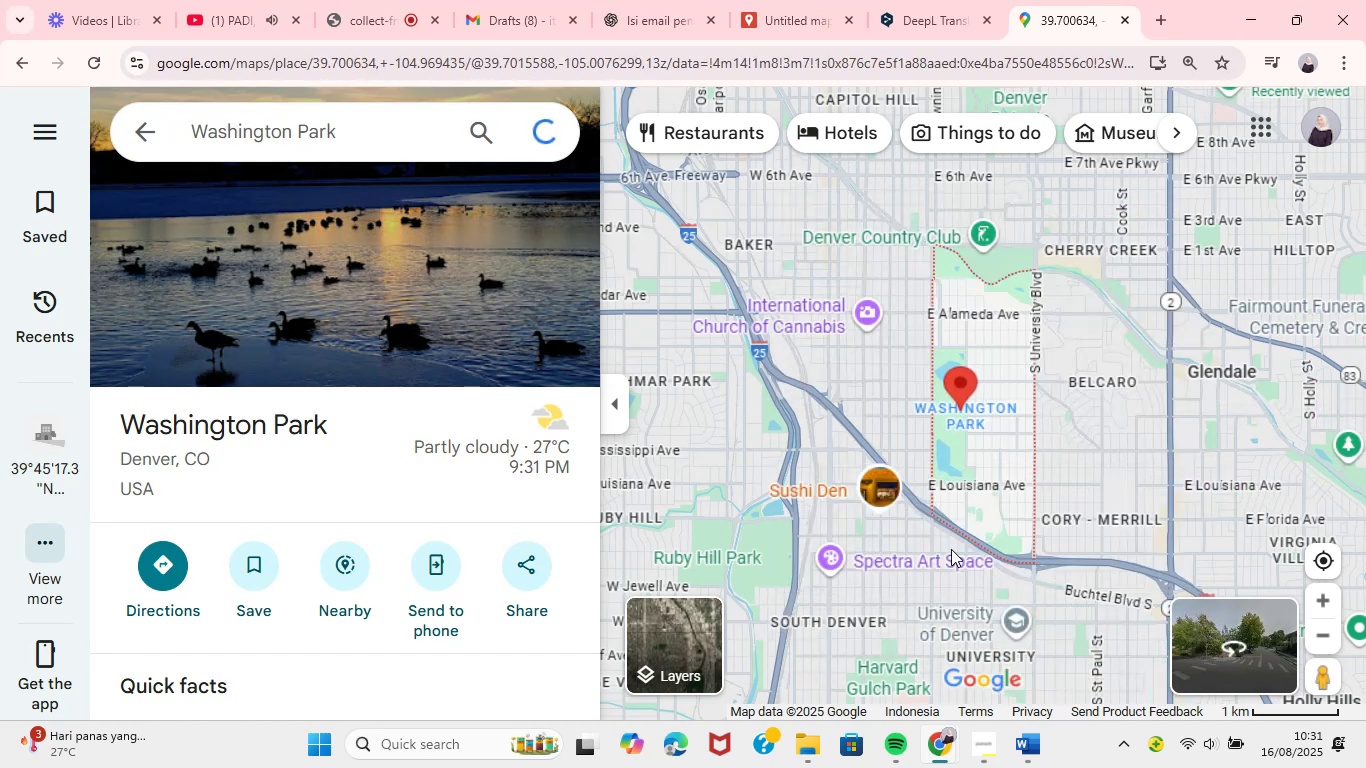 
wait(8.5)
 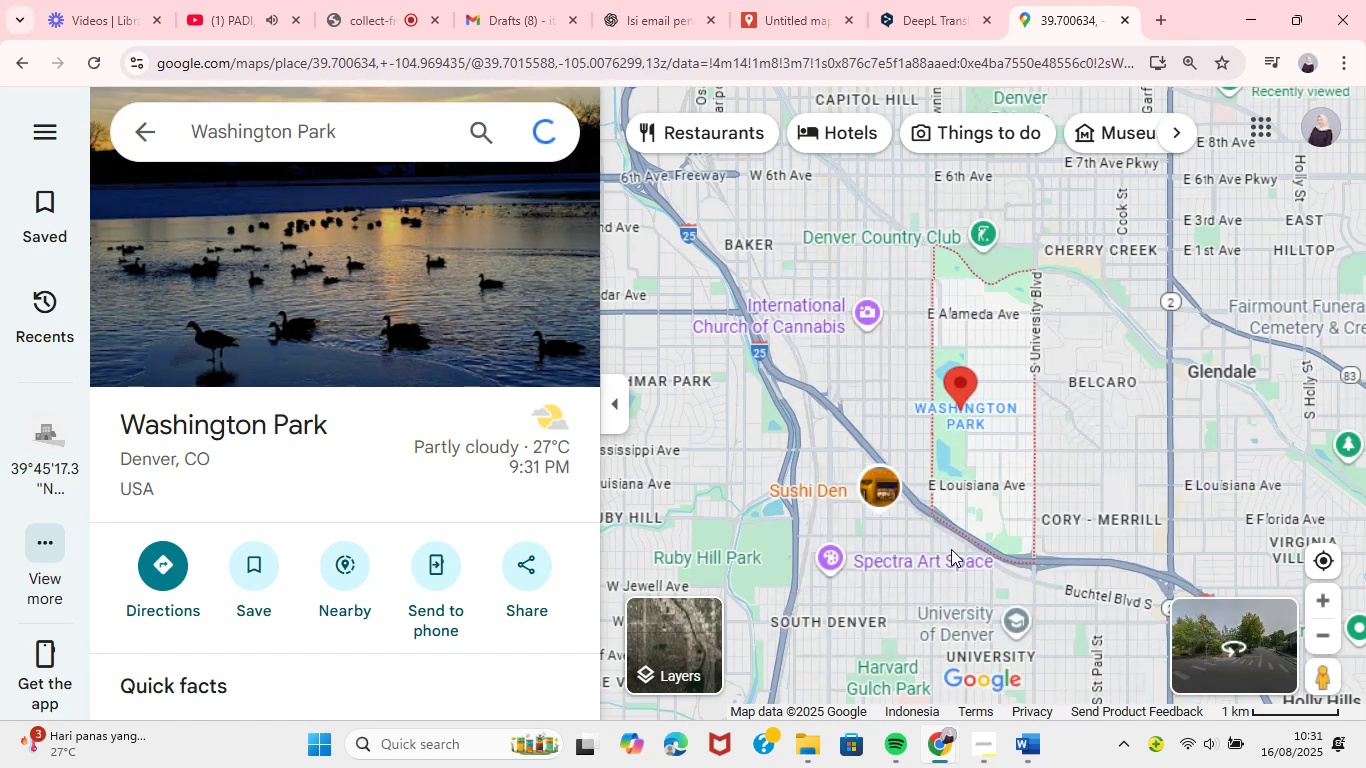 
left_click_drag(start_coordinate=[455, 418], to_coordinate=[107, 426])
 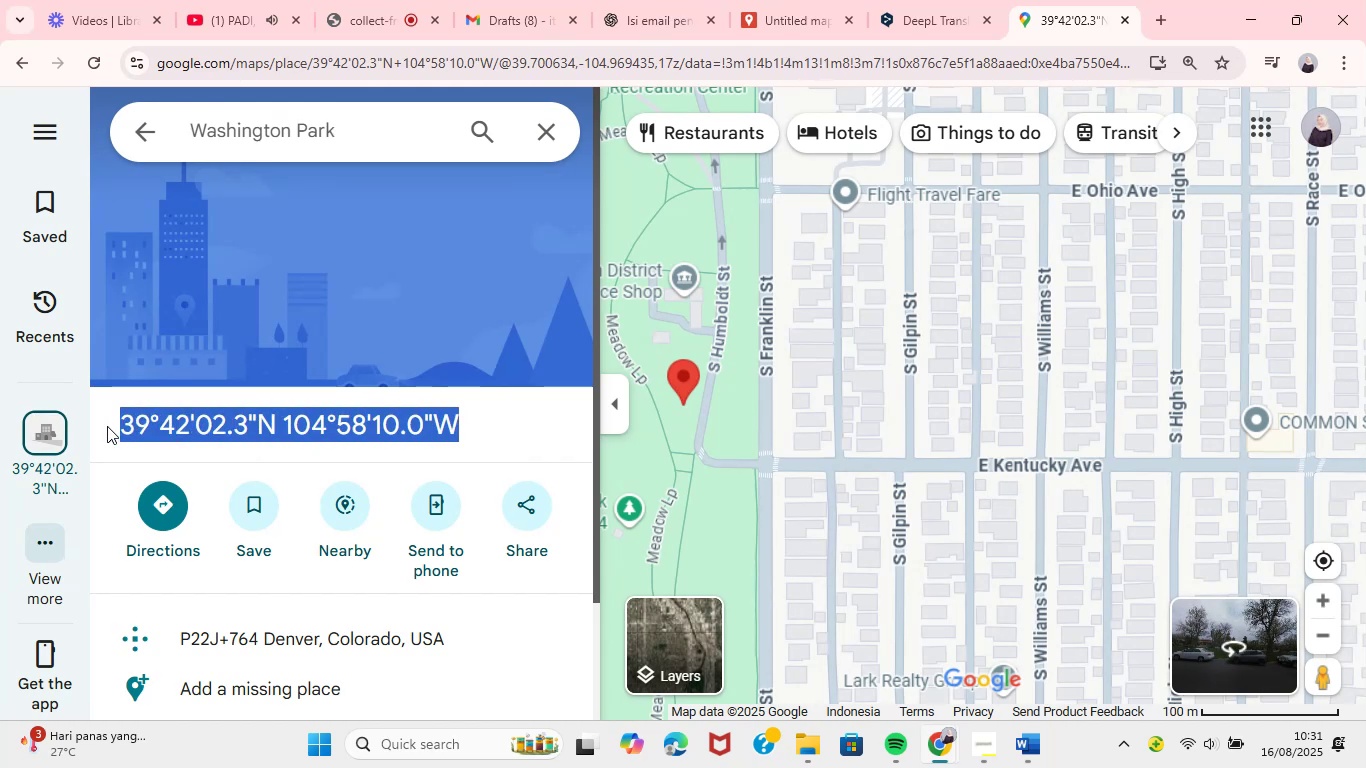 
hold_key(key=ControlLeft, duration=0.7)
 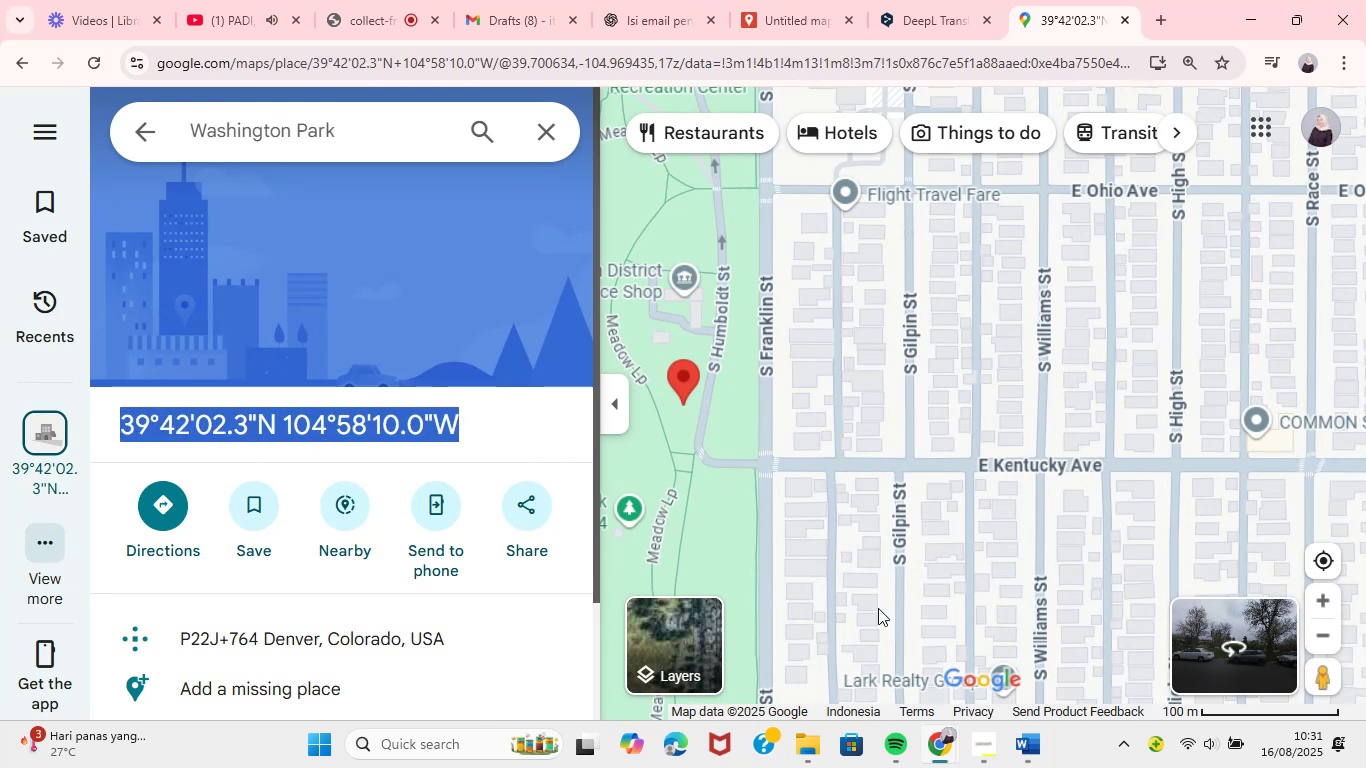 
hold_key(key=C, duration=14.44)
 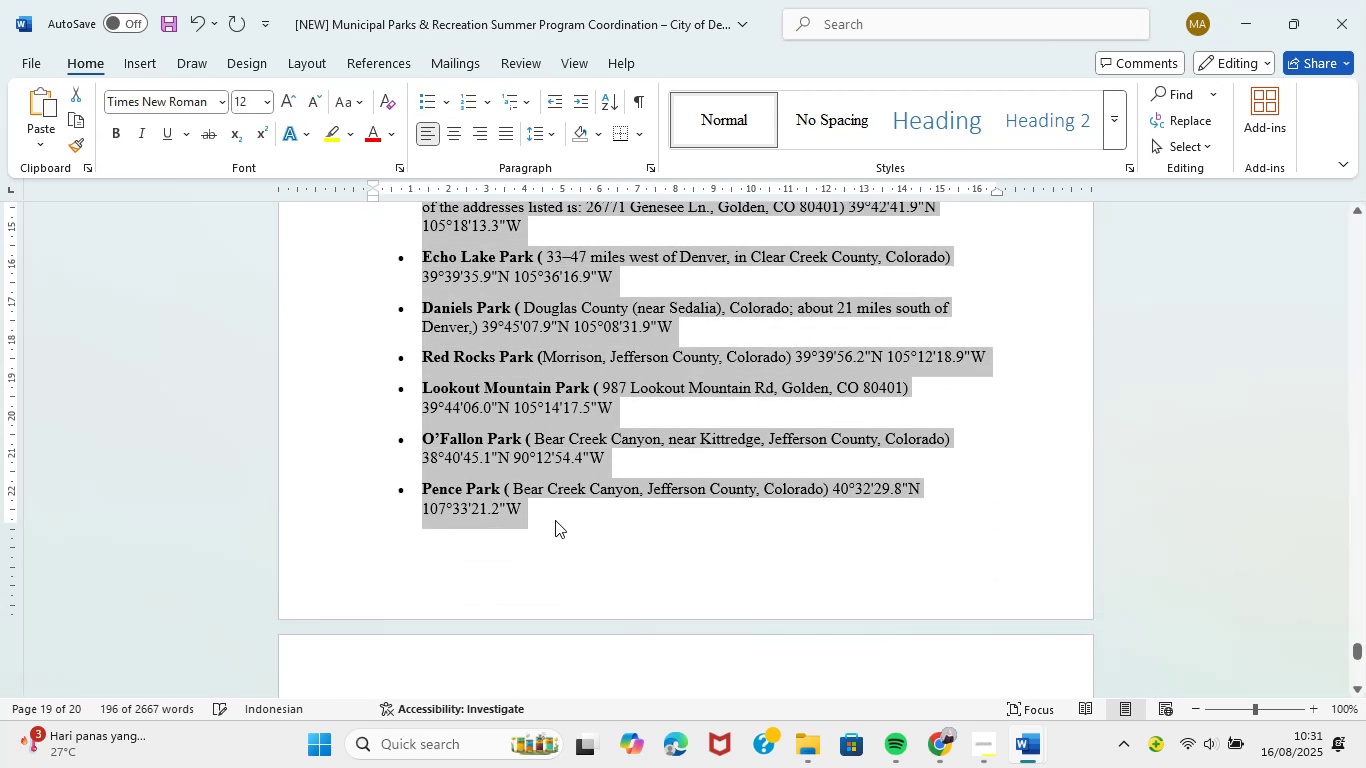 
left_click([1155, 624])
 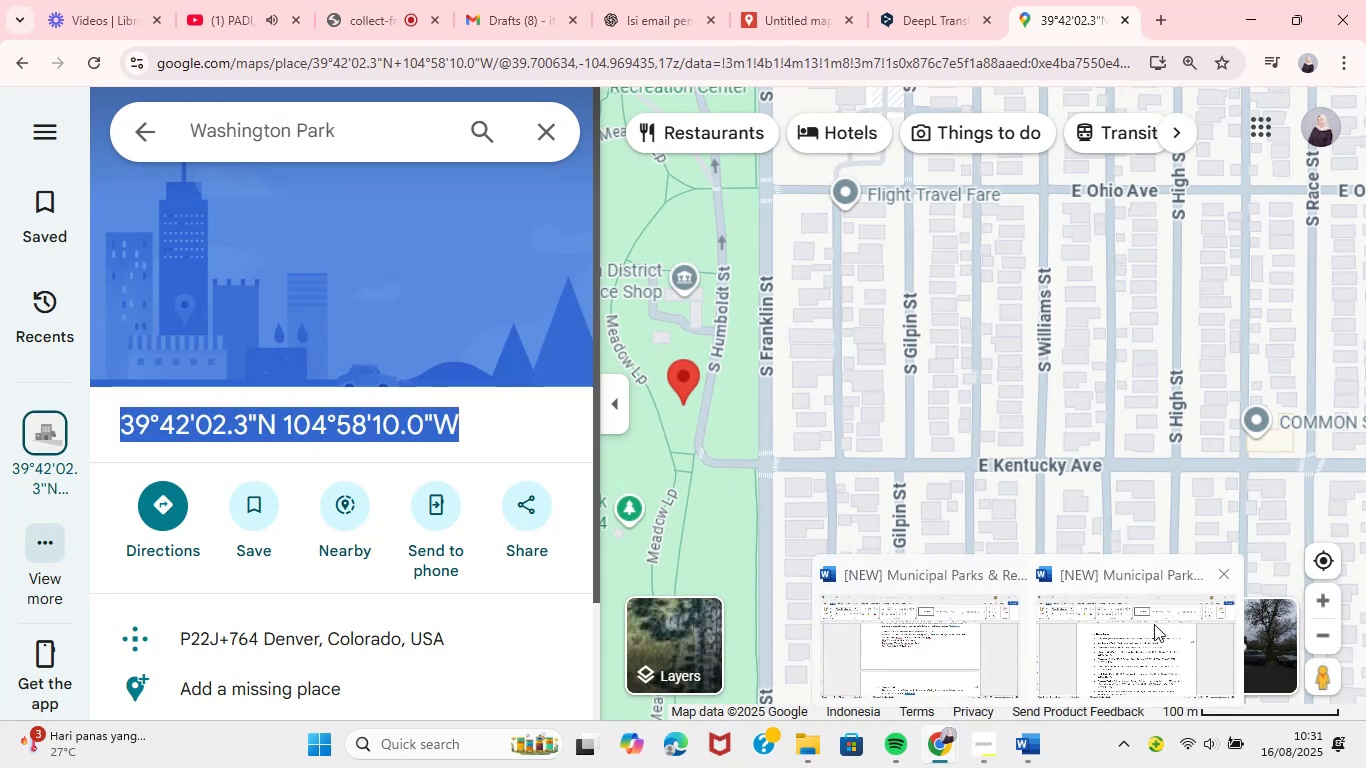 
left_click([858, 339])
 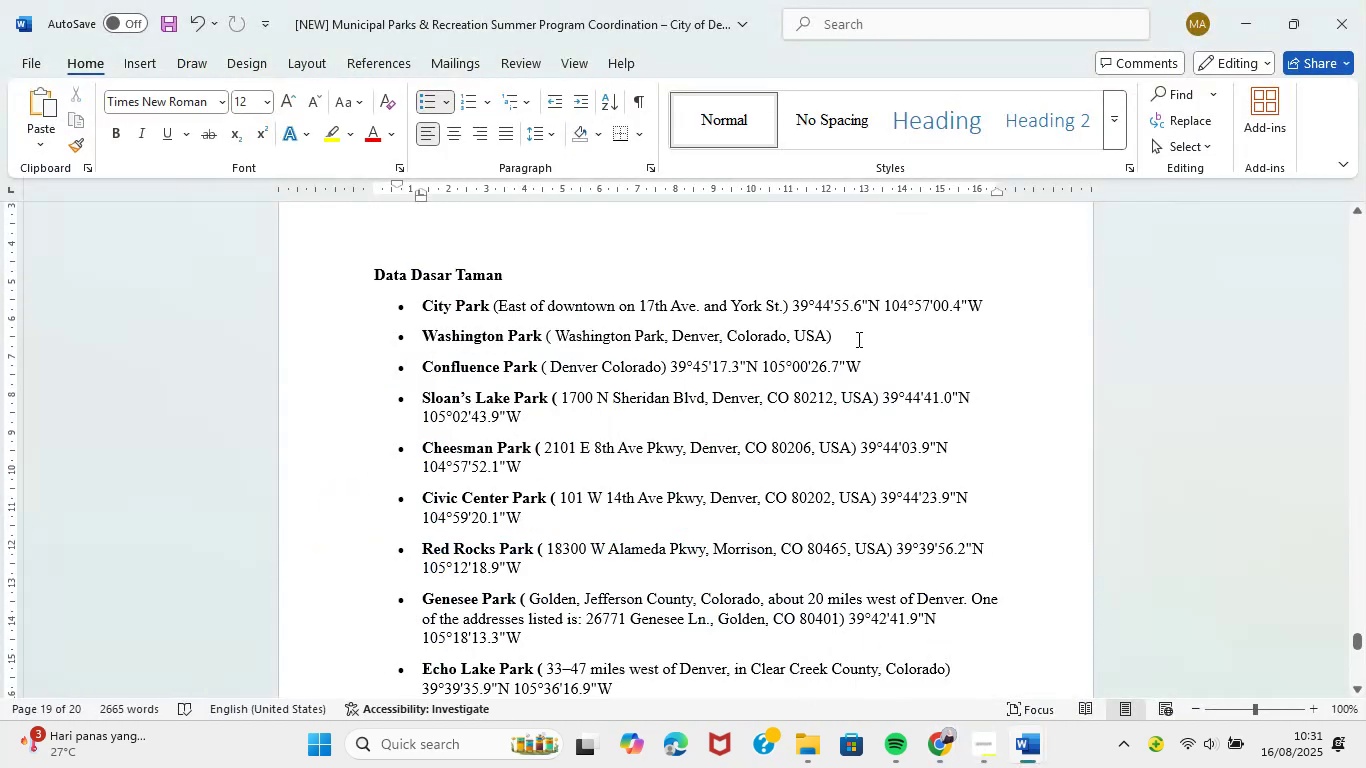 
key(Control+V)
 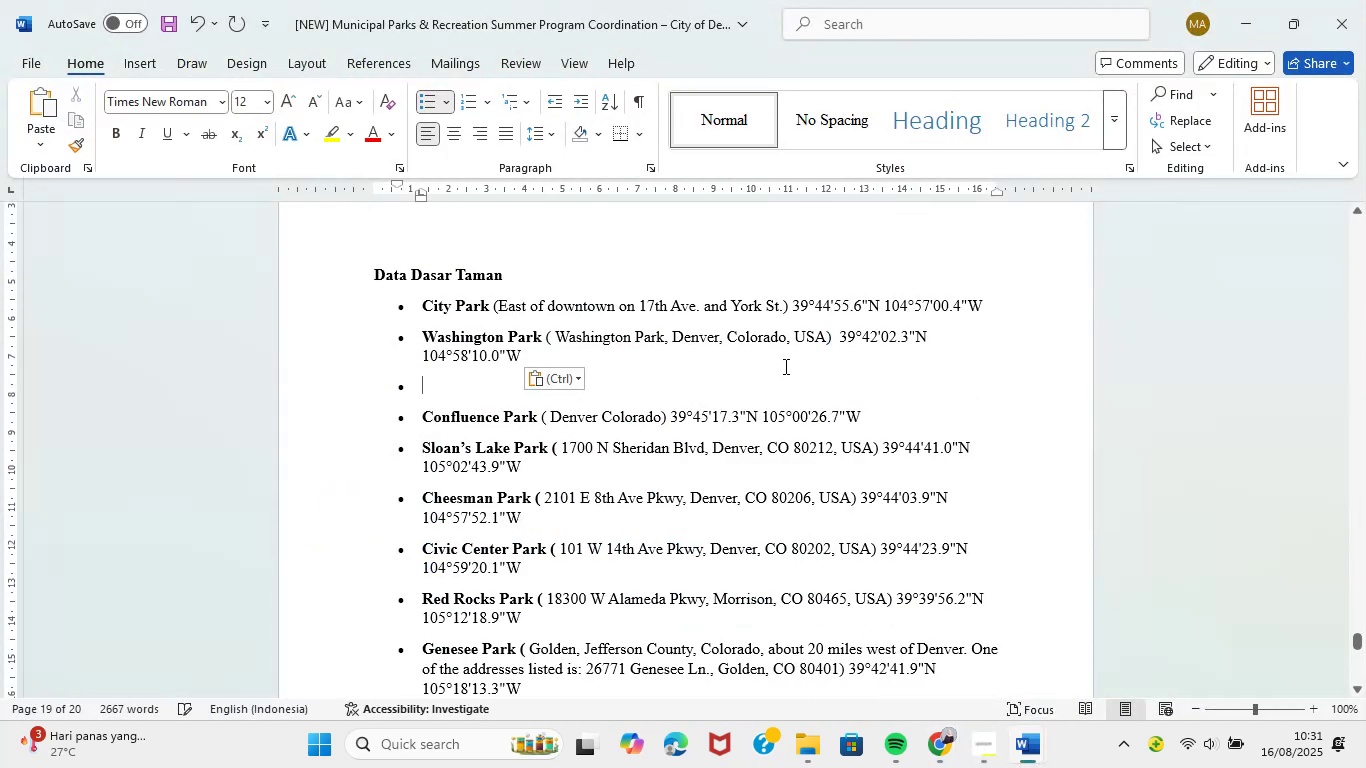 
hold_key(key=Backspace, duration=0.64)
 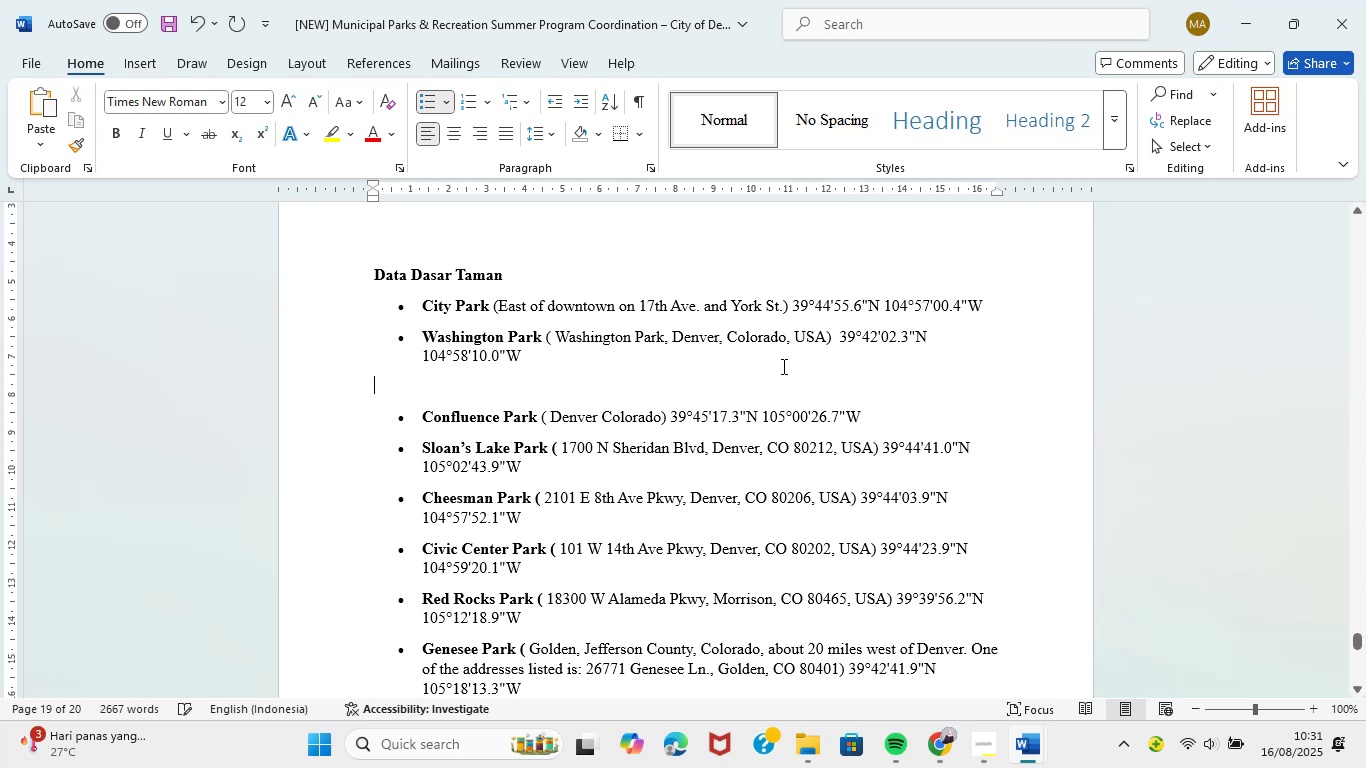 
key(Backspace)
 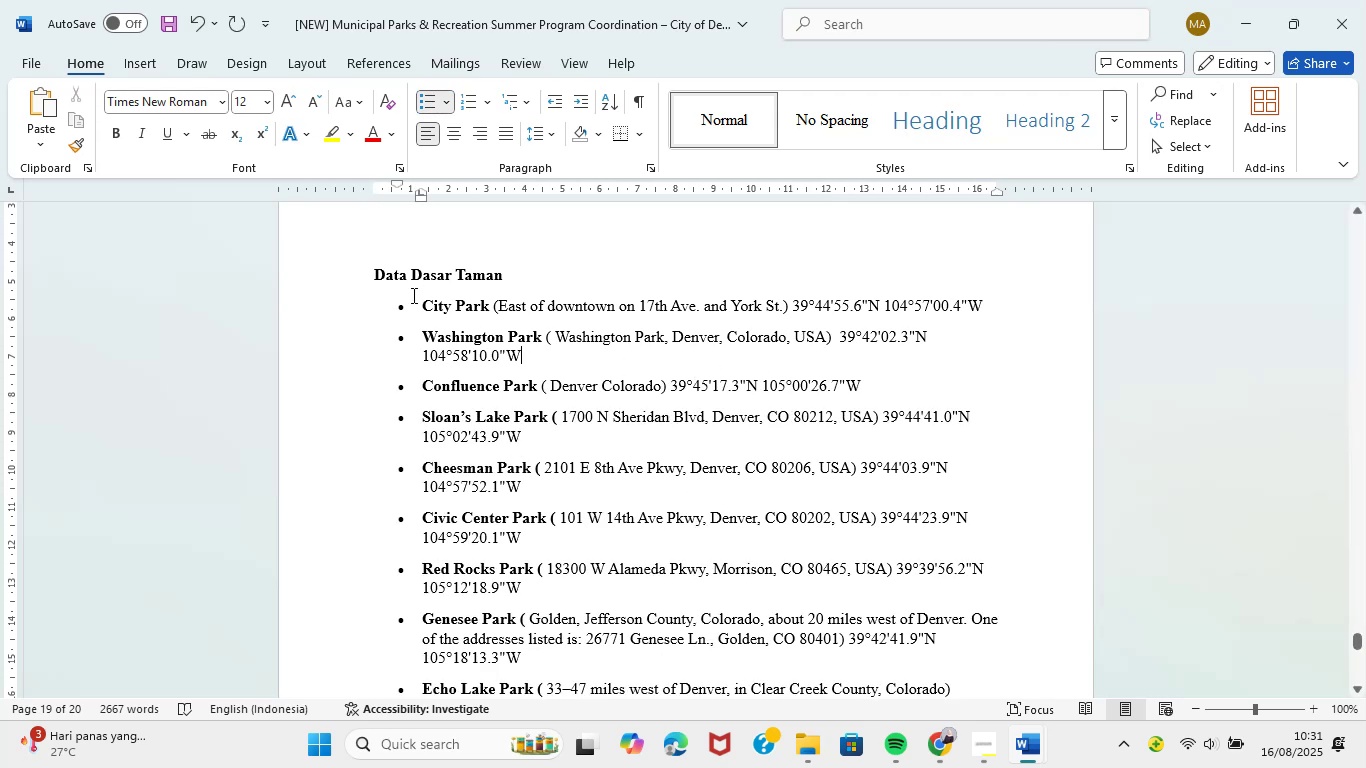 
left_click_drag(start_coordinate=[368, 270], to_coordinate=[570, 531])
 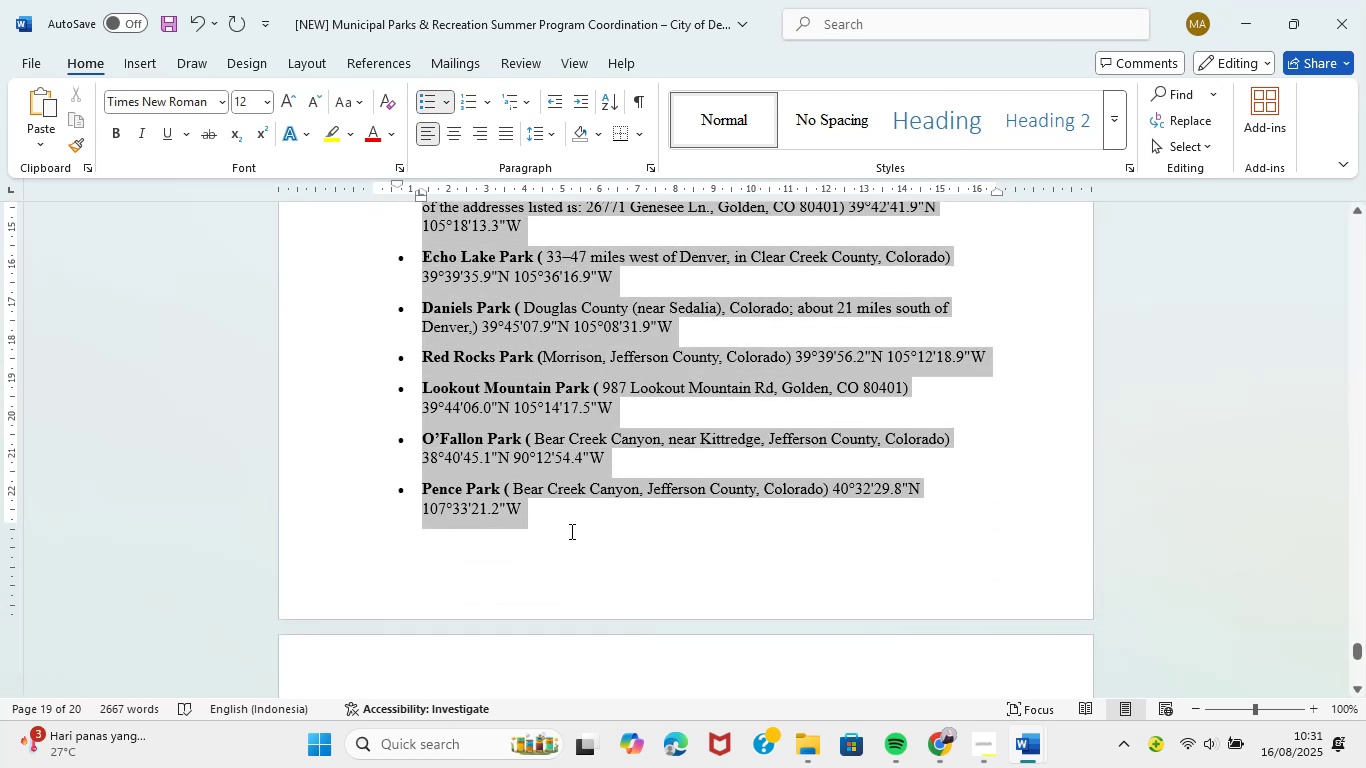 
key(Control+C)
 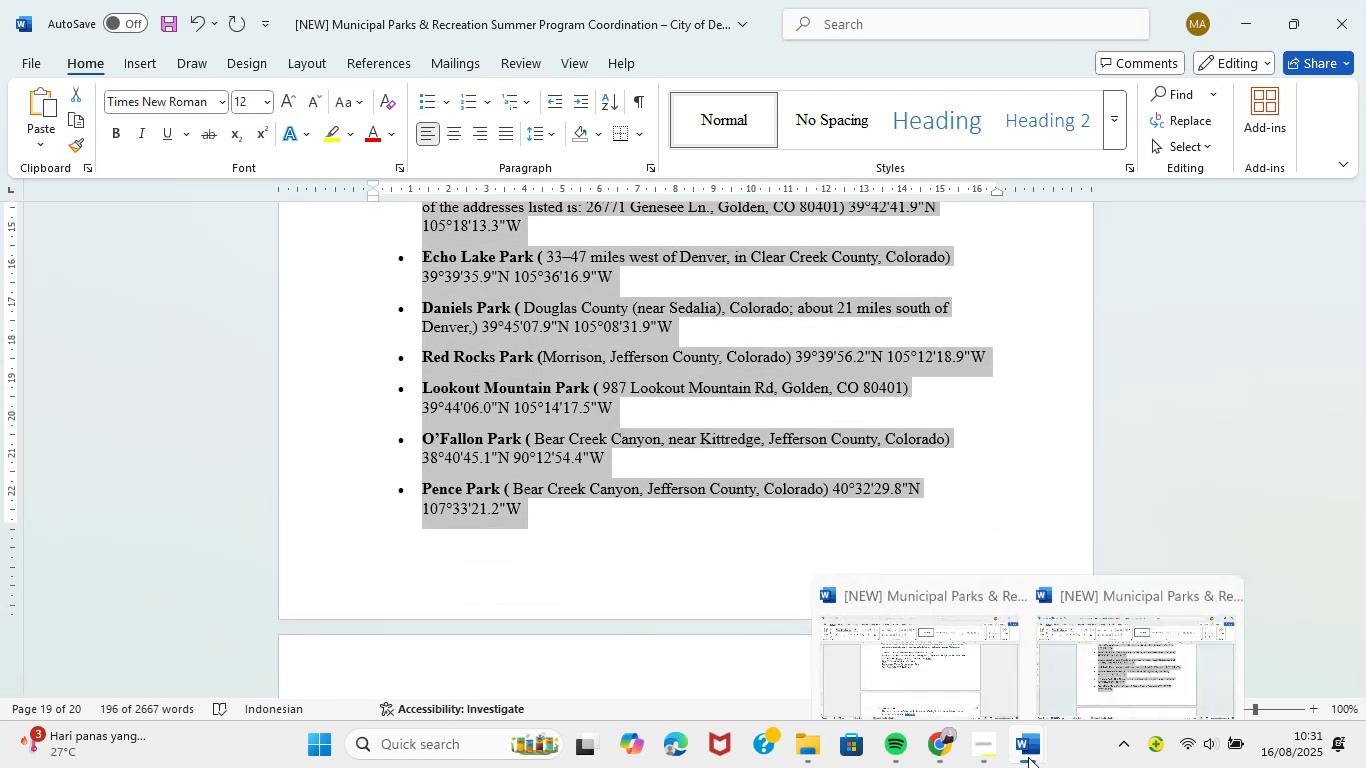 
left_click([939, 671])
 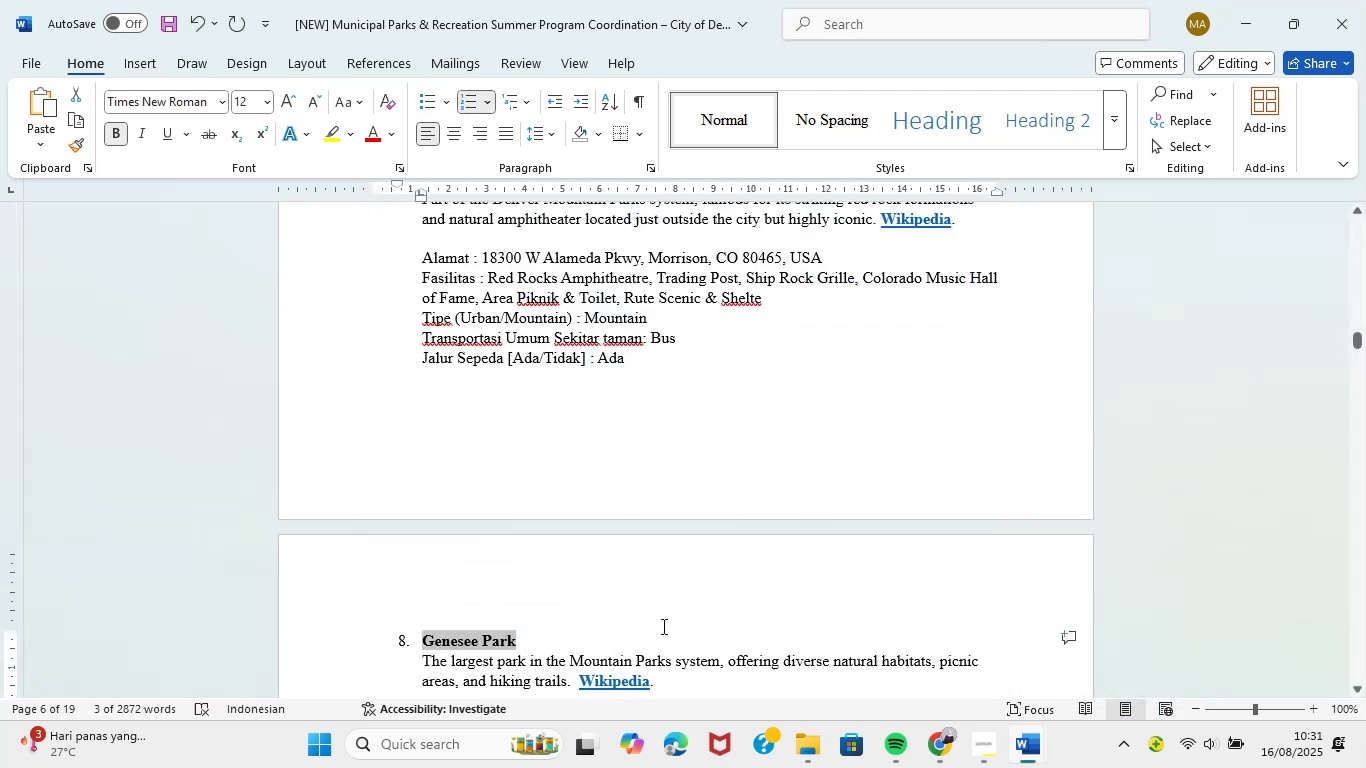 
scroll: coordinate [410, 406], scroll_direction: down, amount: 318.0
 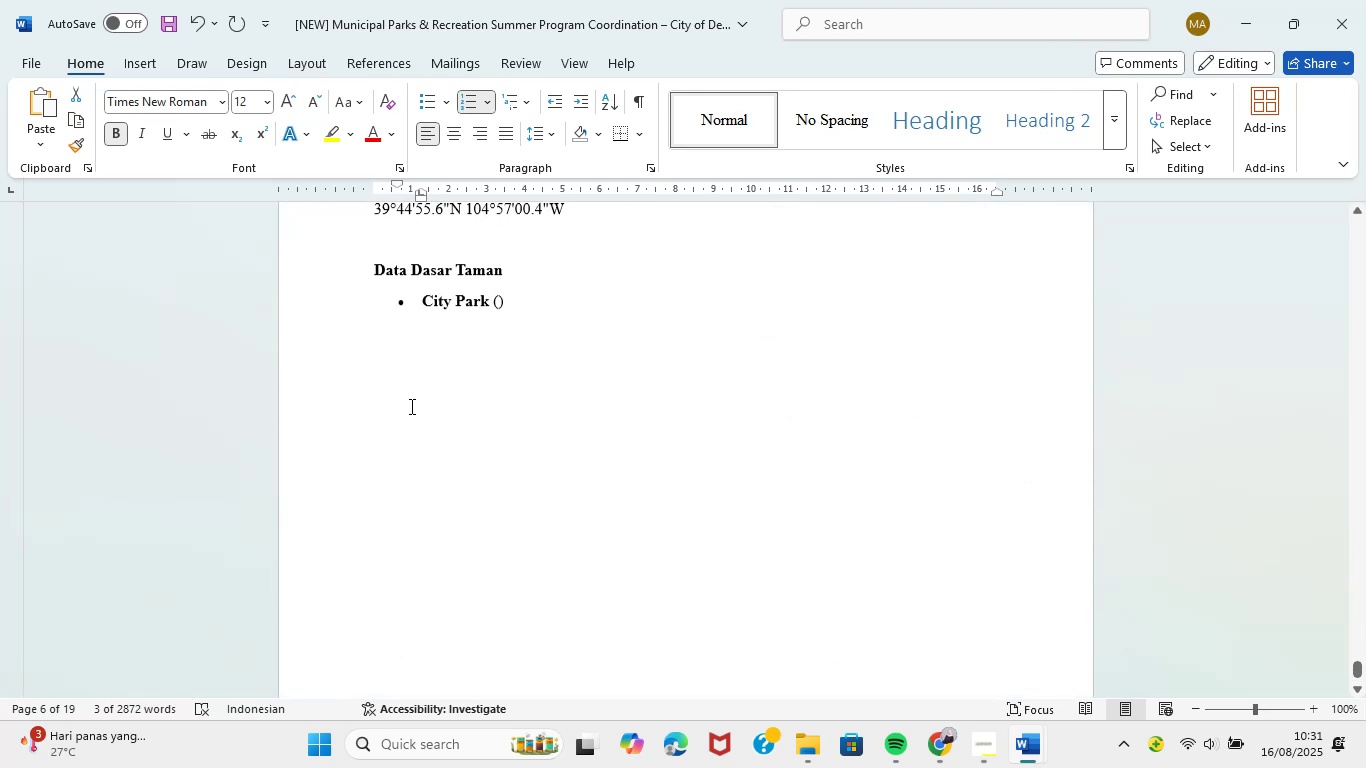 
left_click([410, 406])
 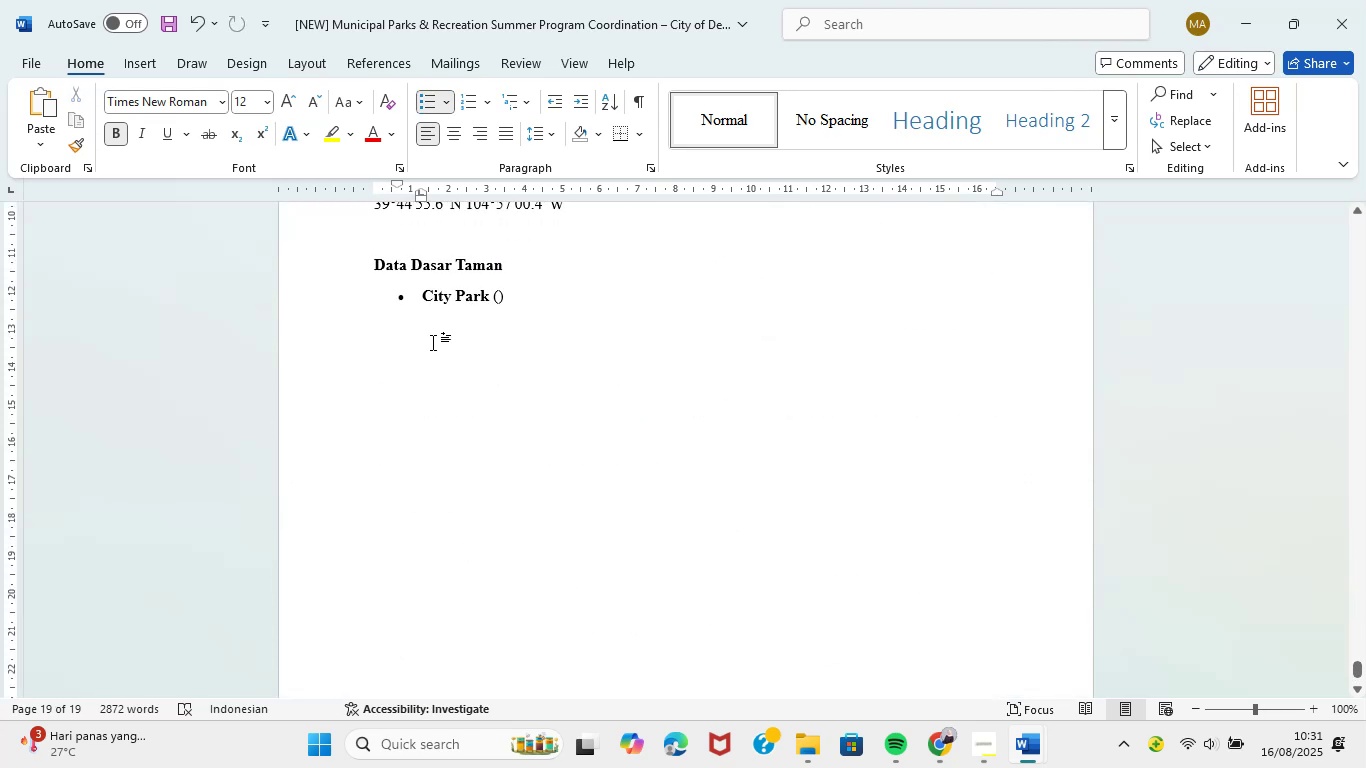 
left_click_drag(start_coordinate=[371, 270], to_coordinate=[556, 360])
 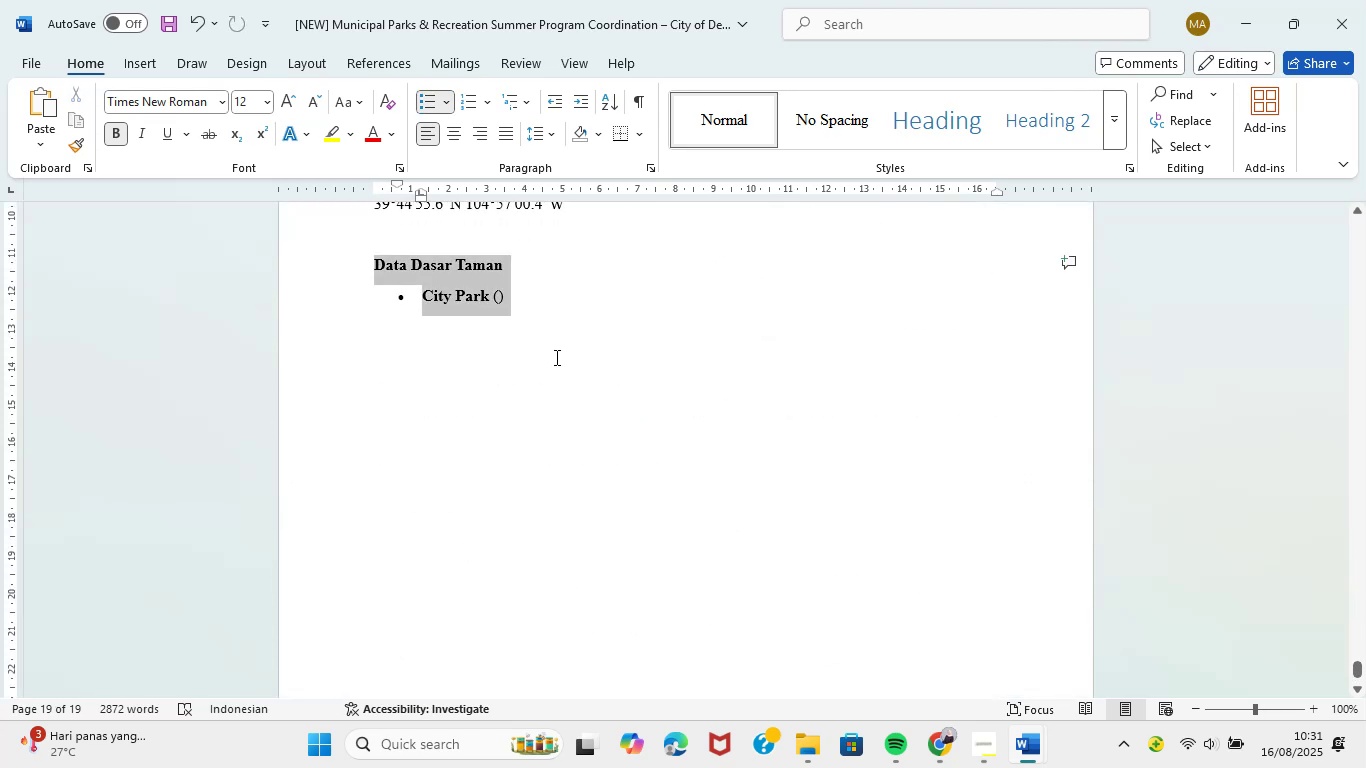 
key(Control+V)
 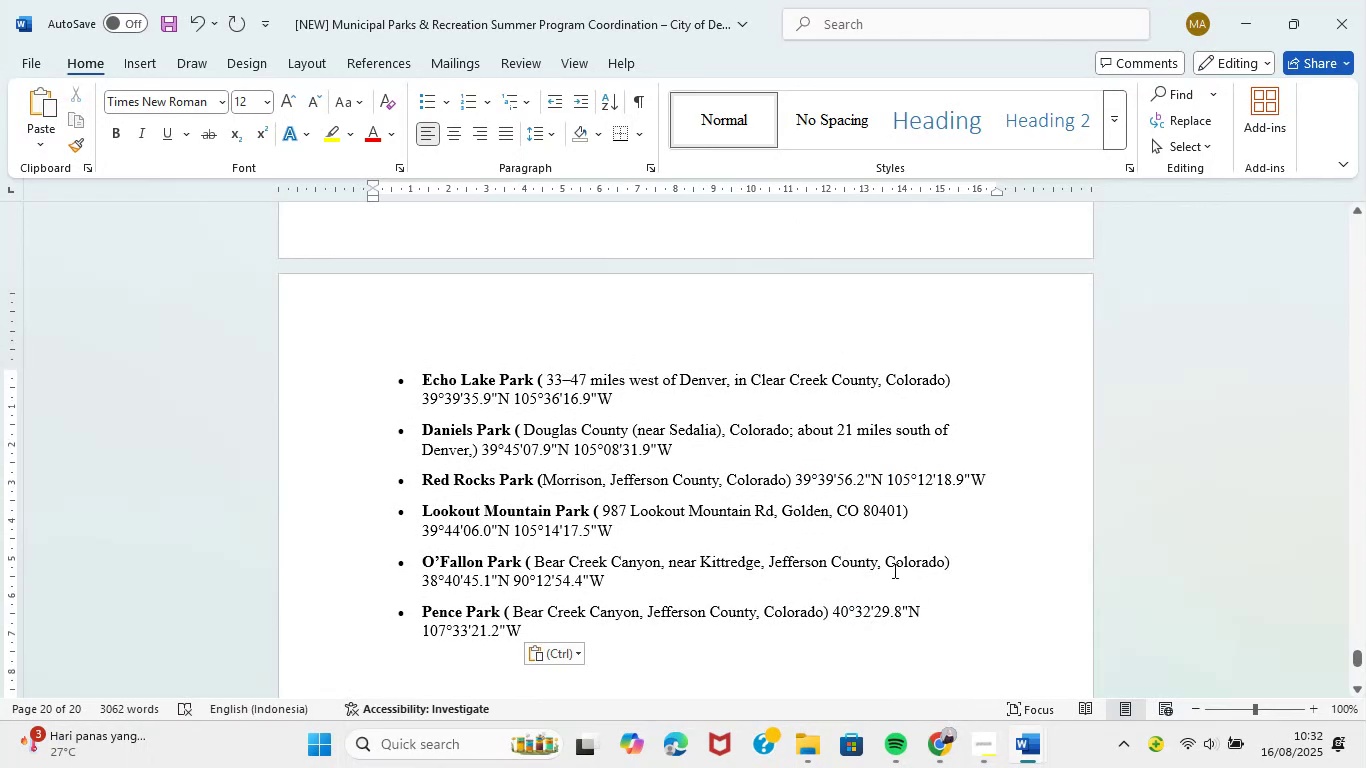 
key(Control+S)
 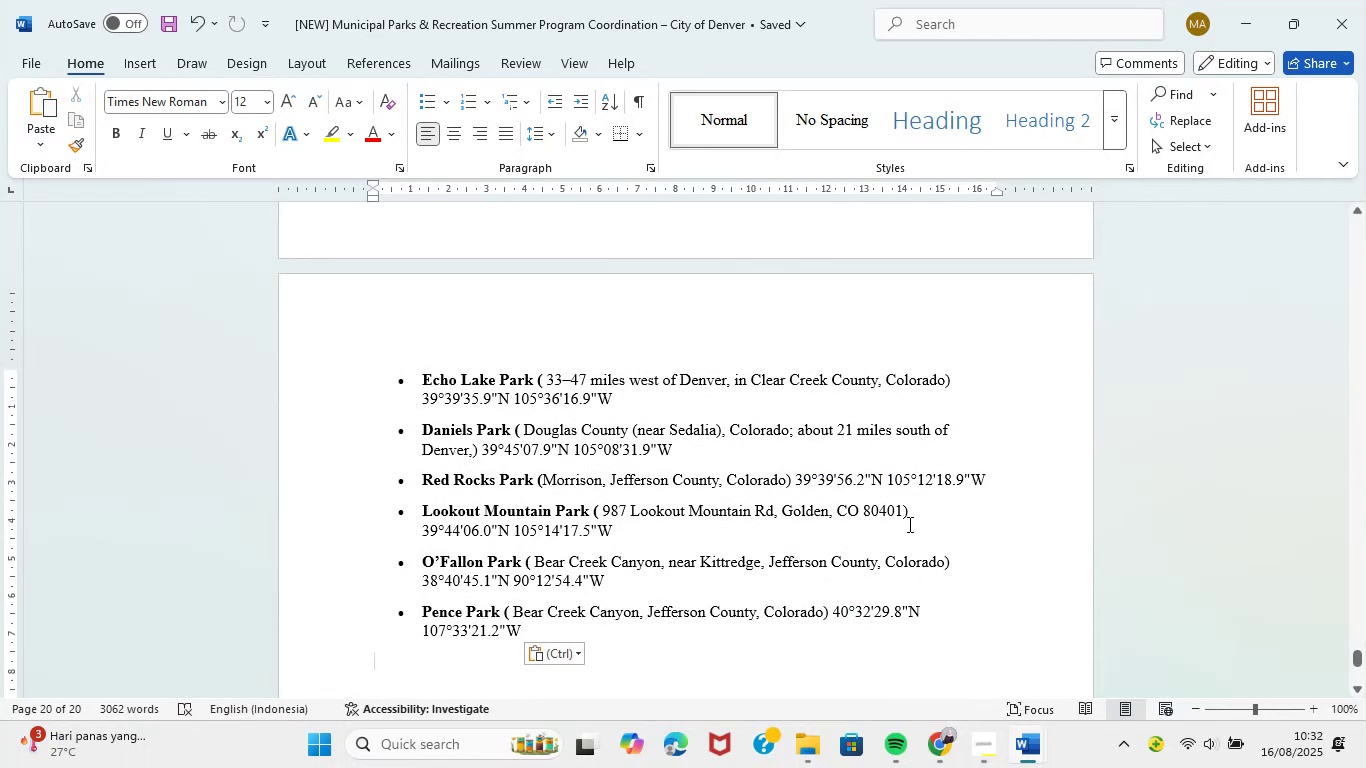 
hold_key(key=ControlLeft, duration=0.67)
 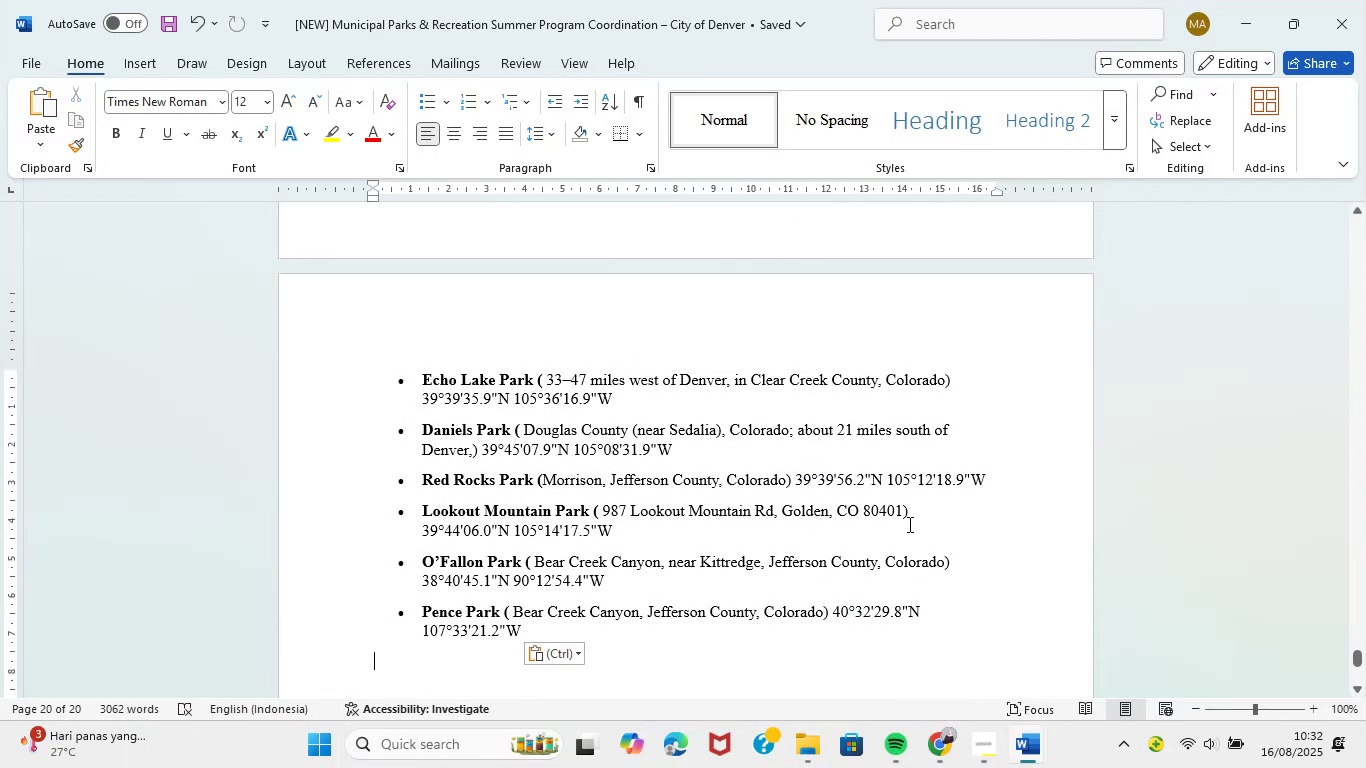 
hold_key(key=S, duration=0.37)
 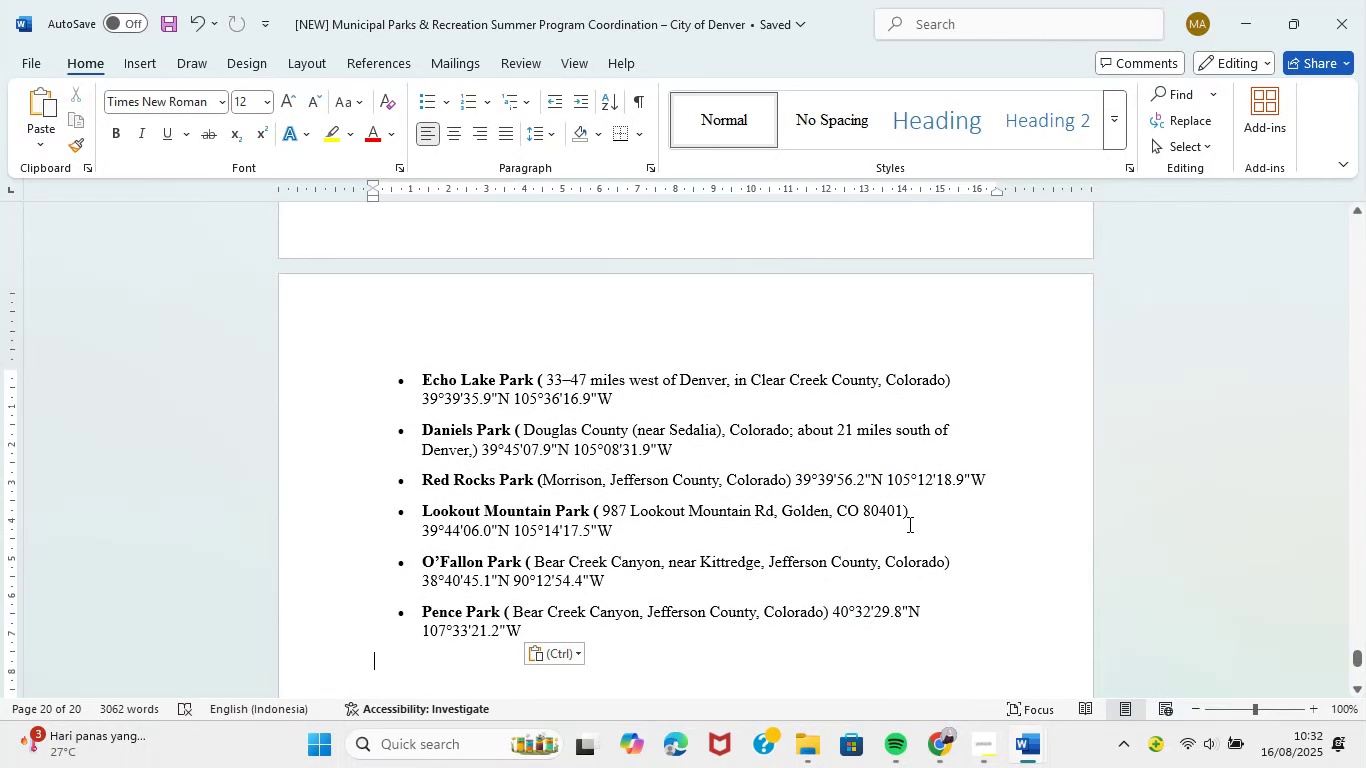 
key(CapsLock)
 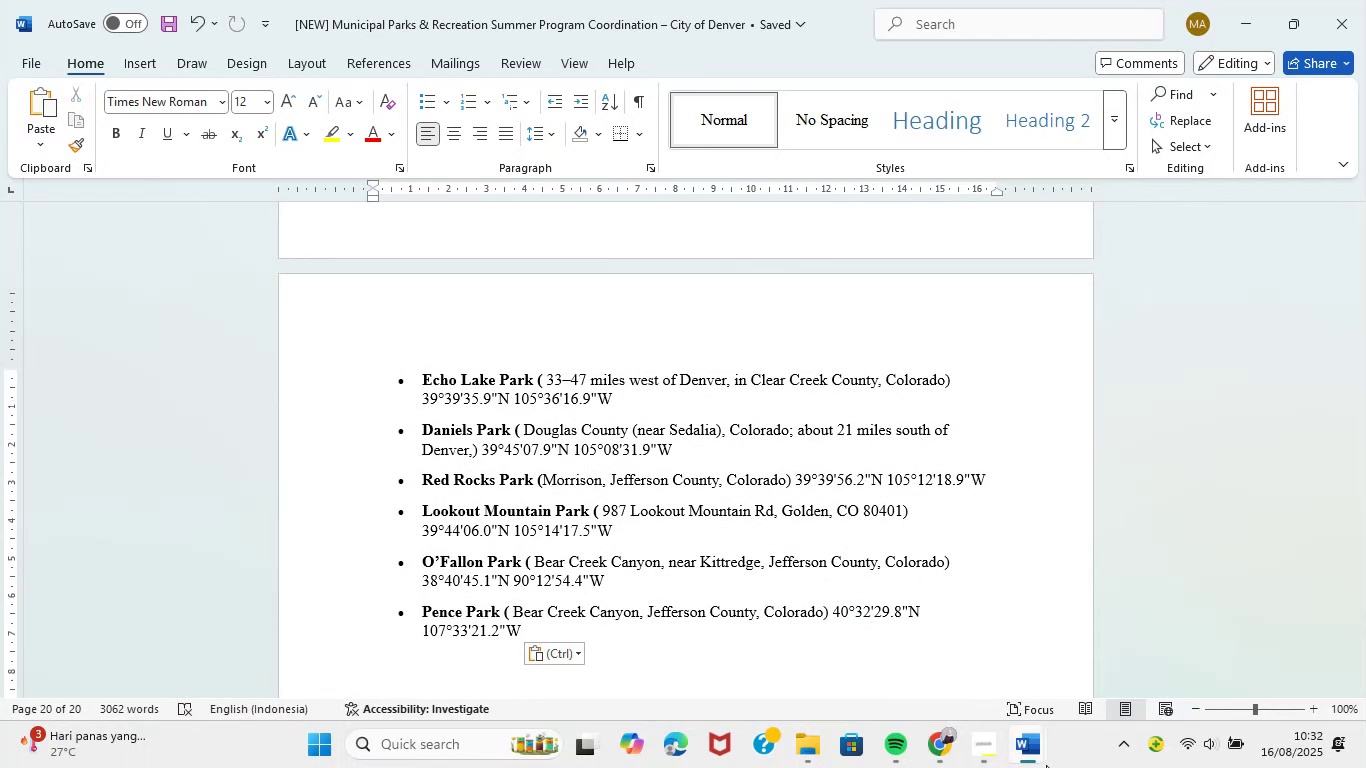 
mouse_move([1112, 659])
 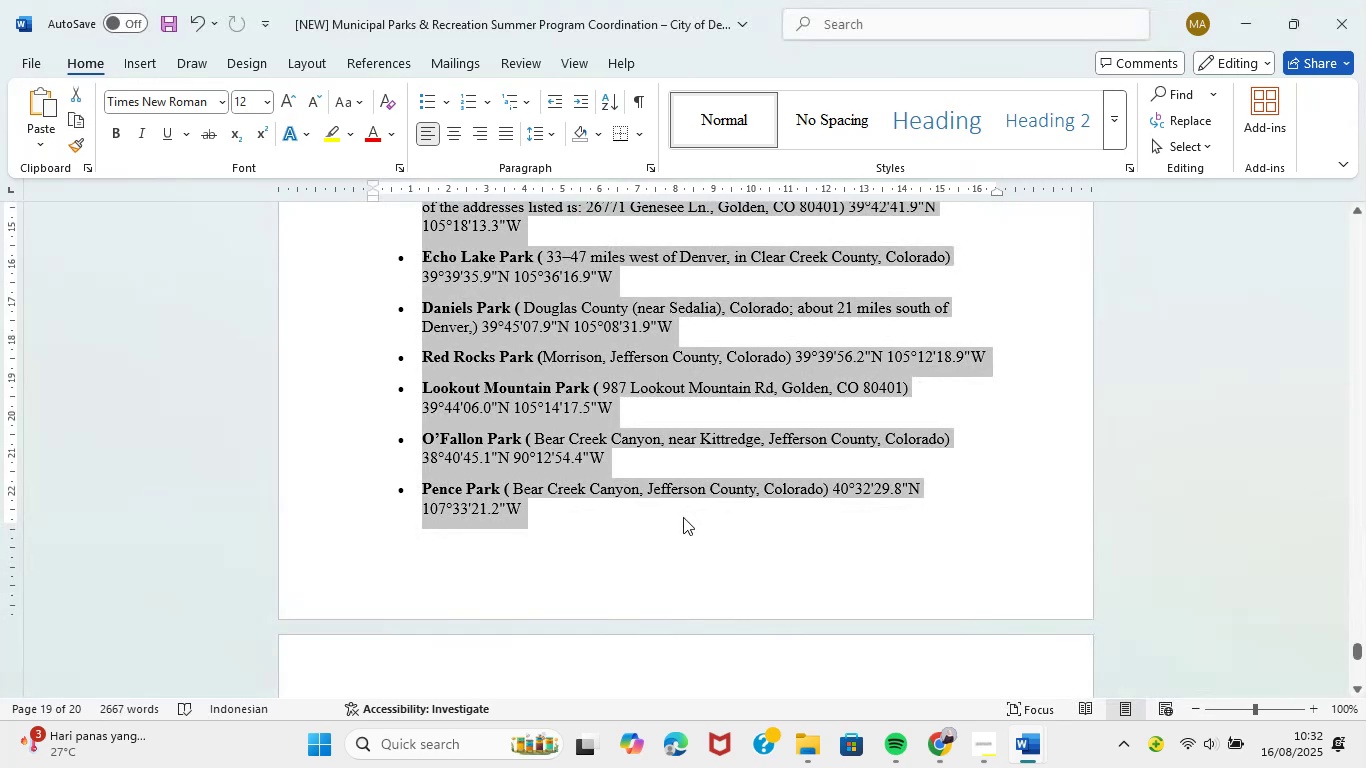 
left_click([1150, 660])
 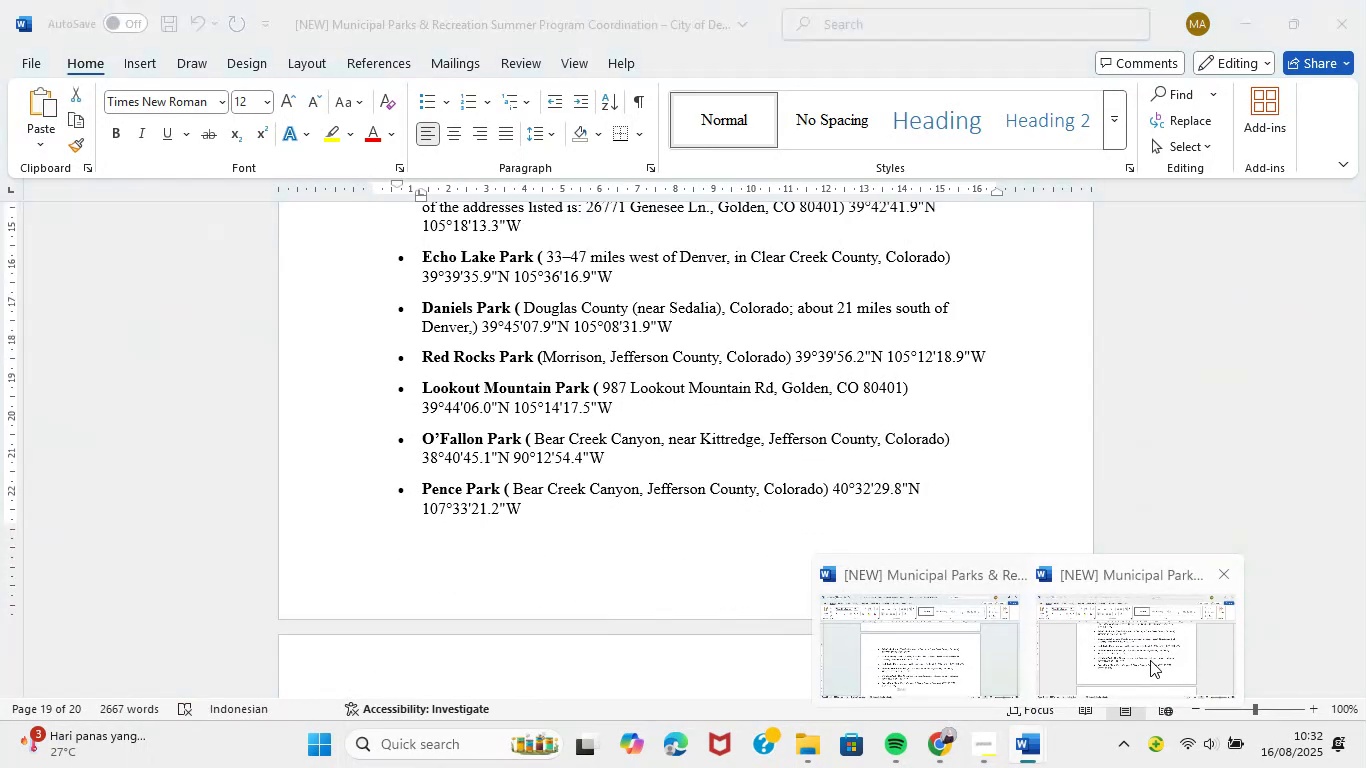 
hold_key(key=ControlLeft, duration=0.46)
 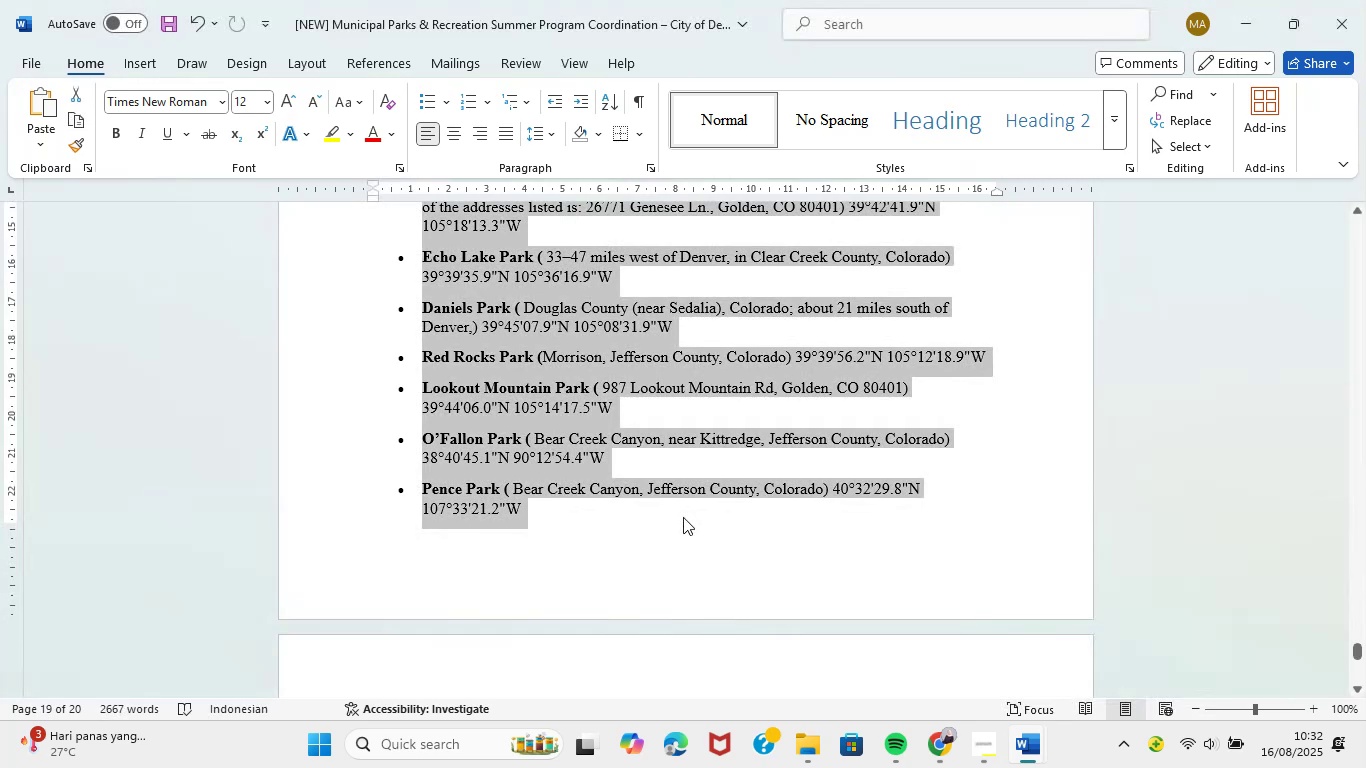 
hold_key(key=S, duration=1.67)
 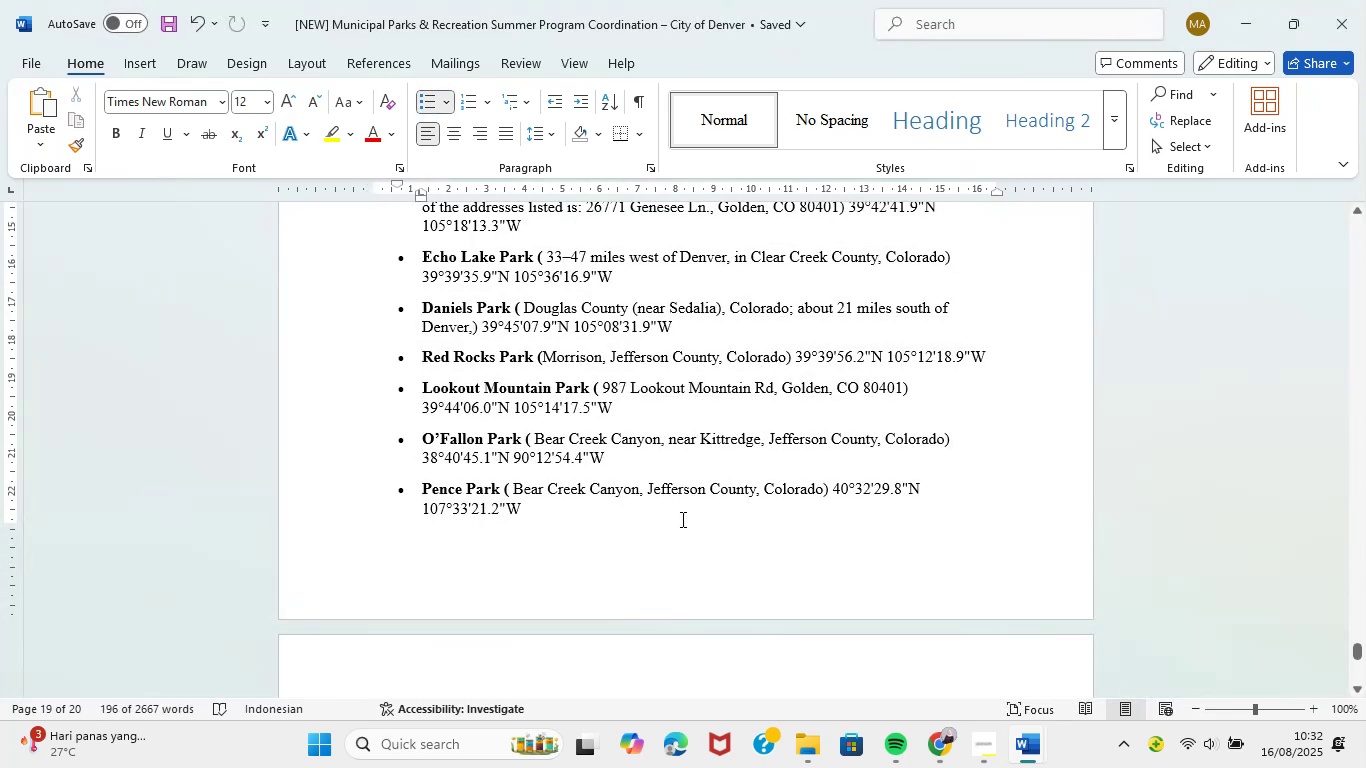 
left_click([683, 515])
 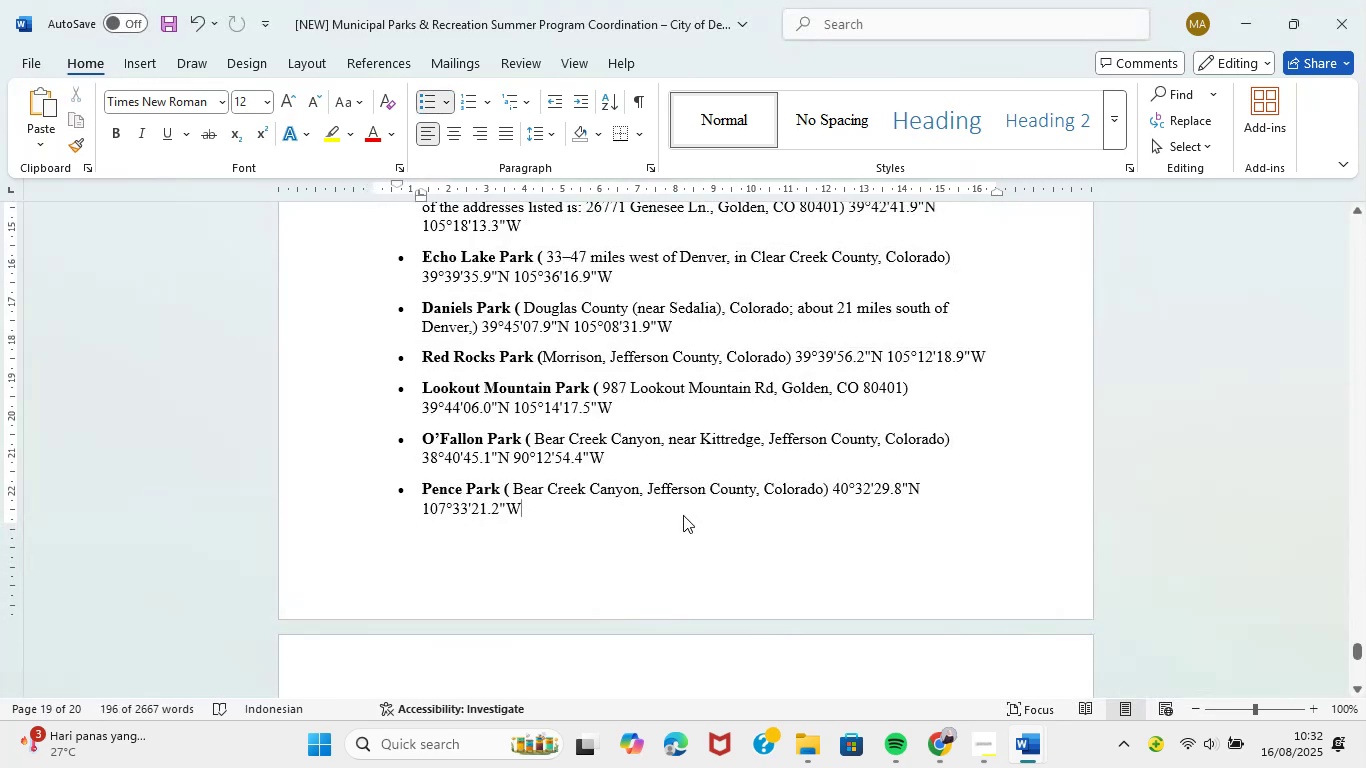 
hold_key(key=ControlLeft, duration=0.53)
 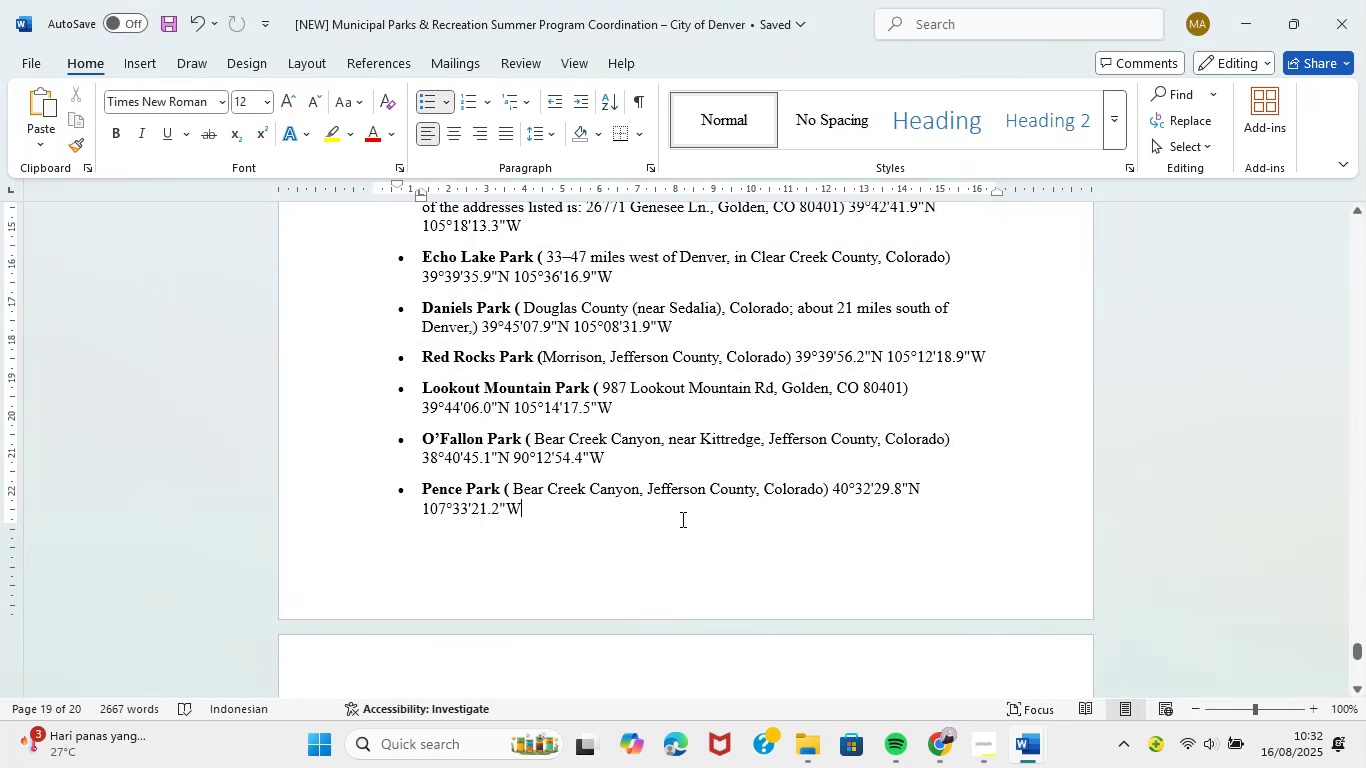 
left_click([945, 751])
 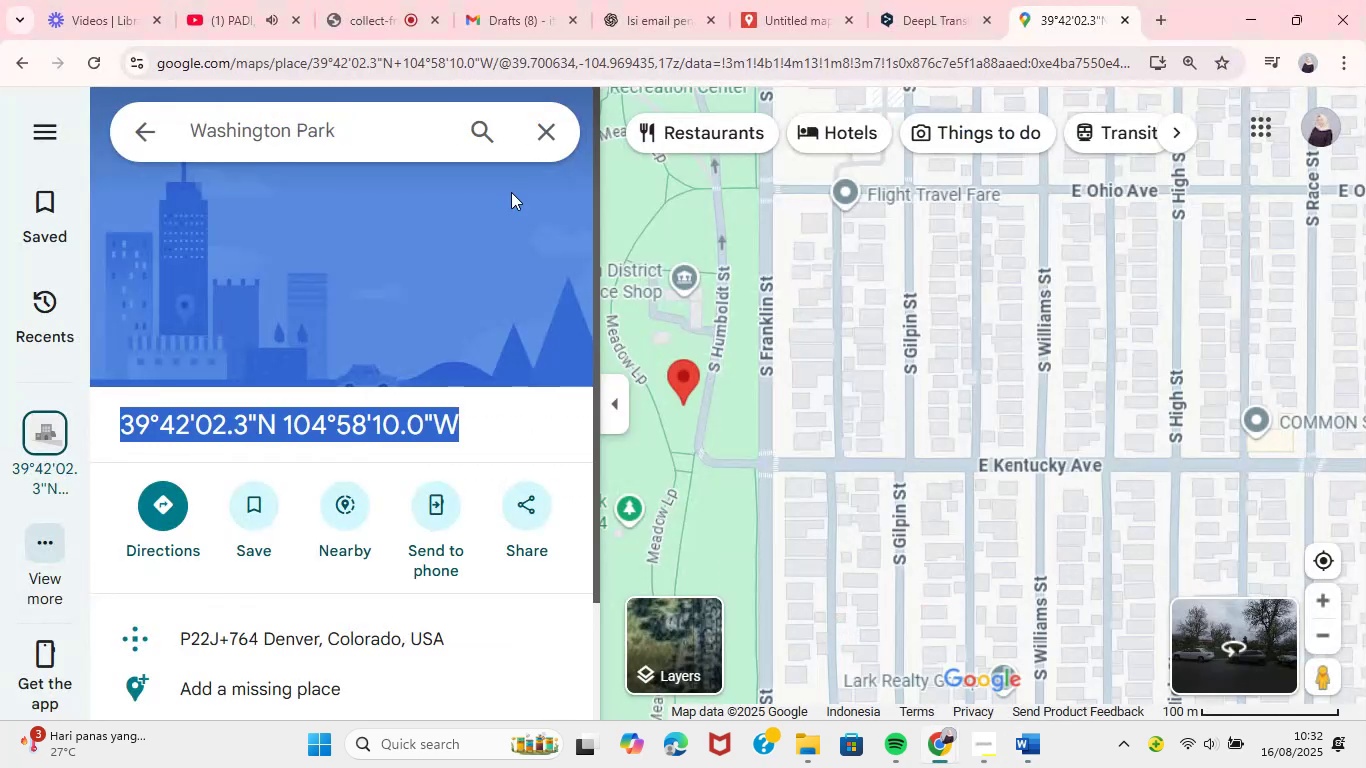 
left_click([381, 0])
 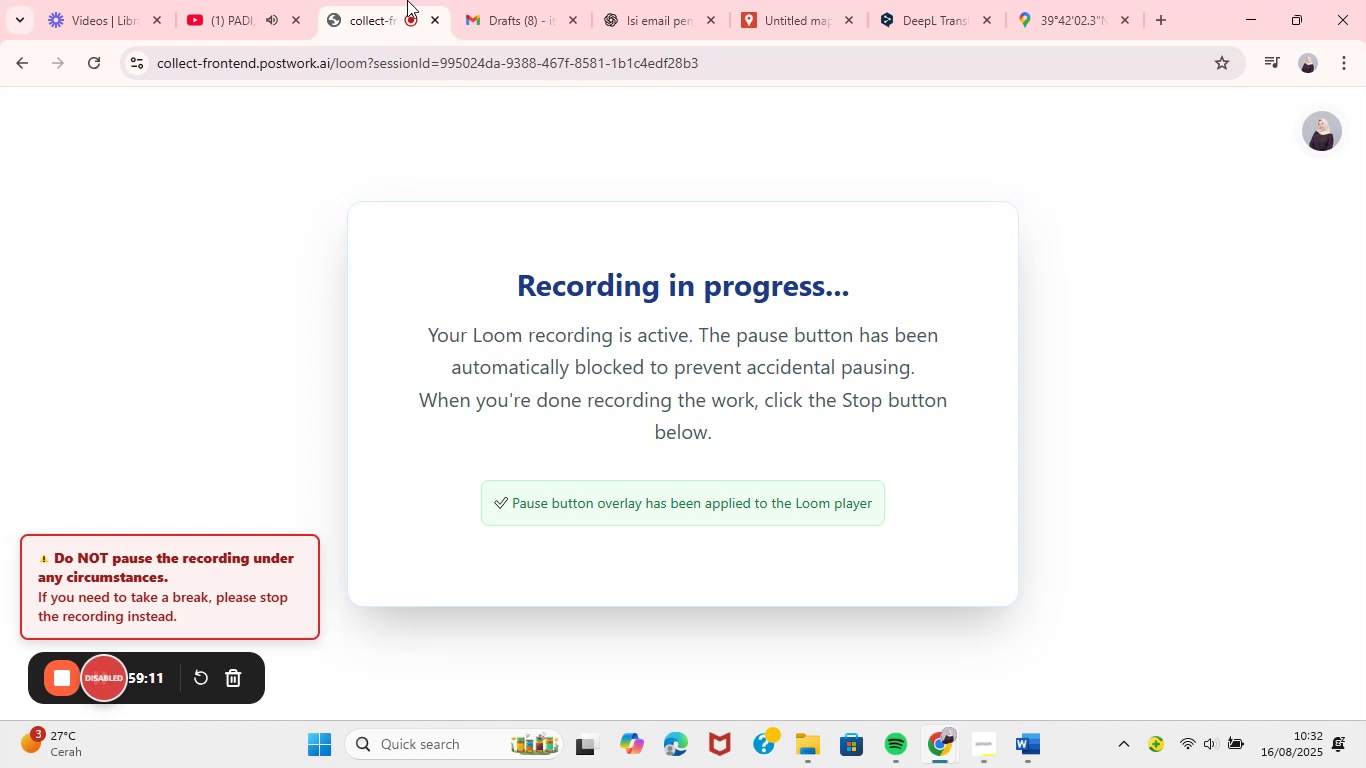 
wait(6.86)
 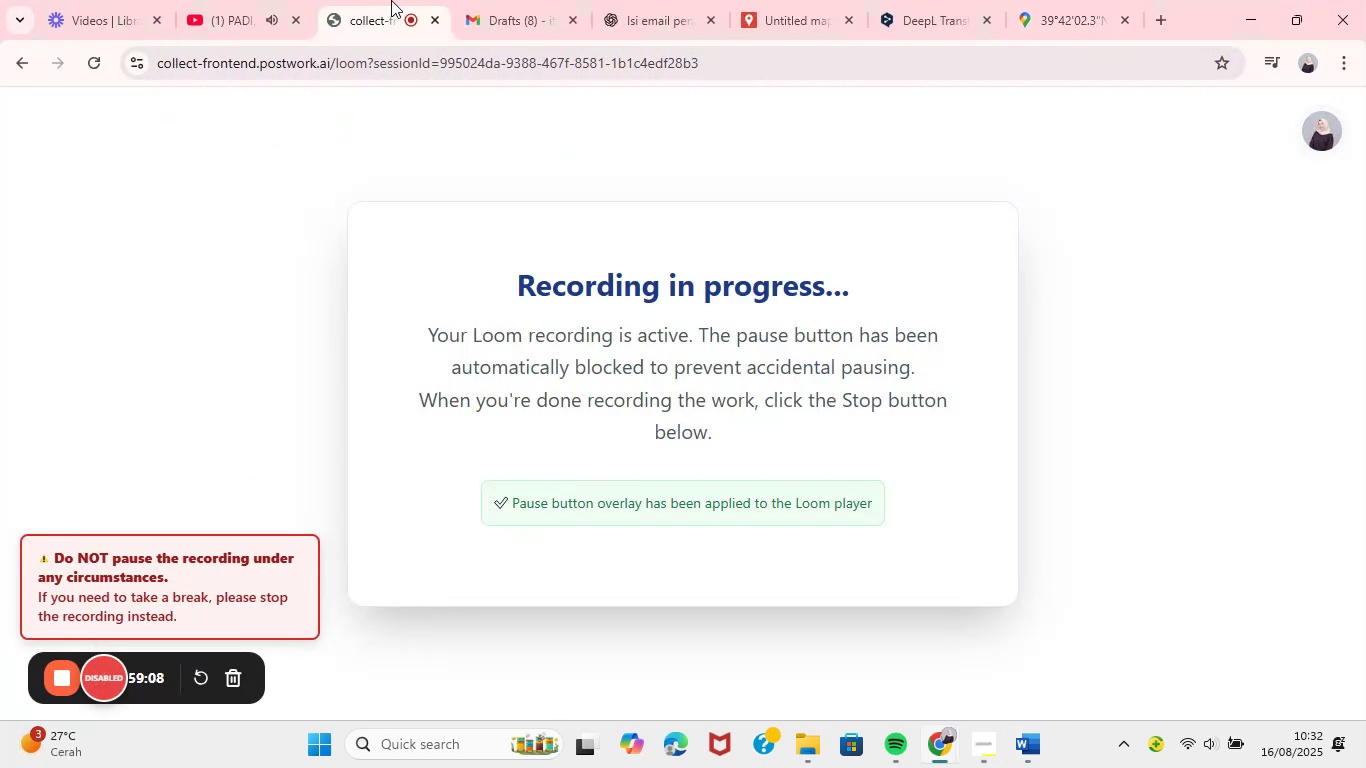 
left_click([522, 0])
 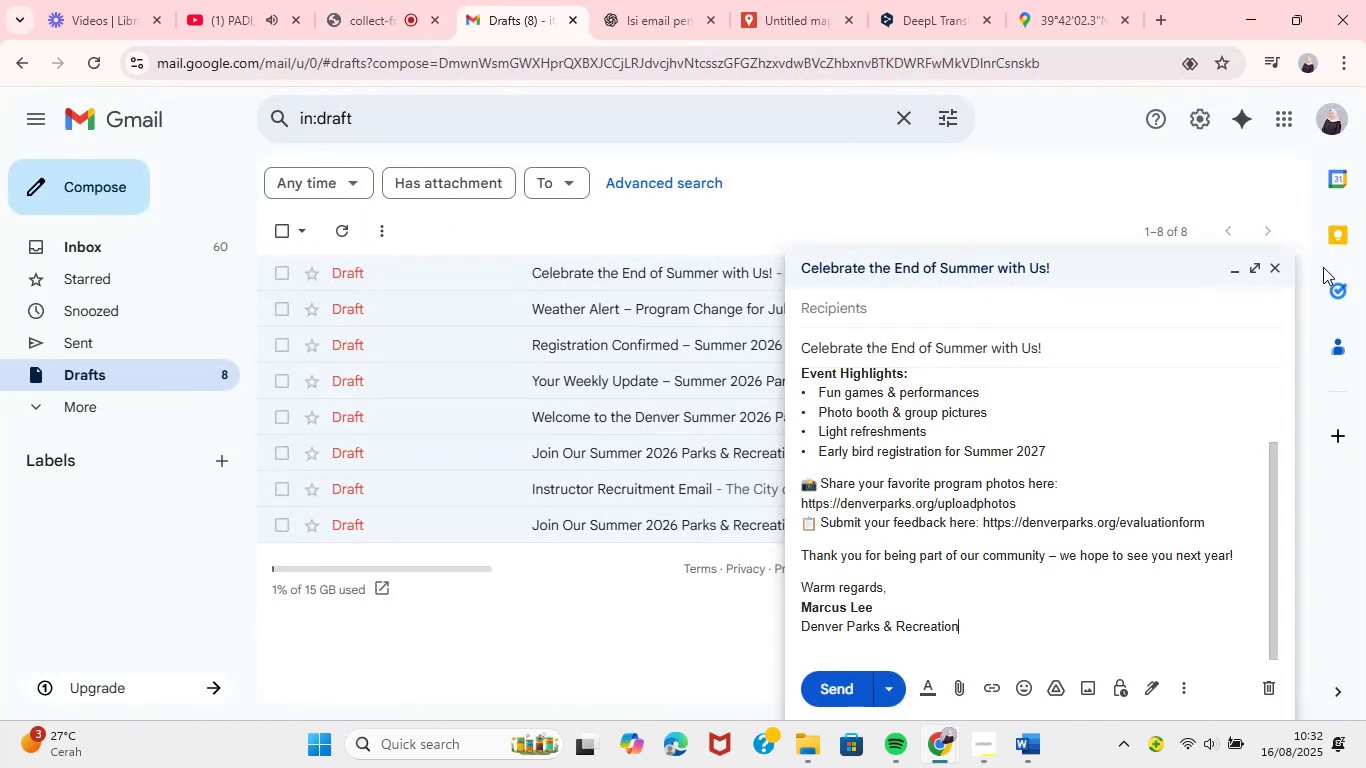 
left_click([1279, 269])
 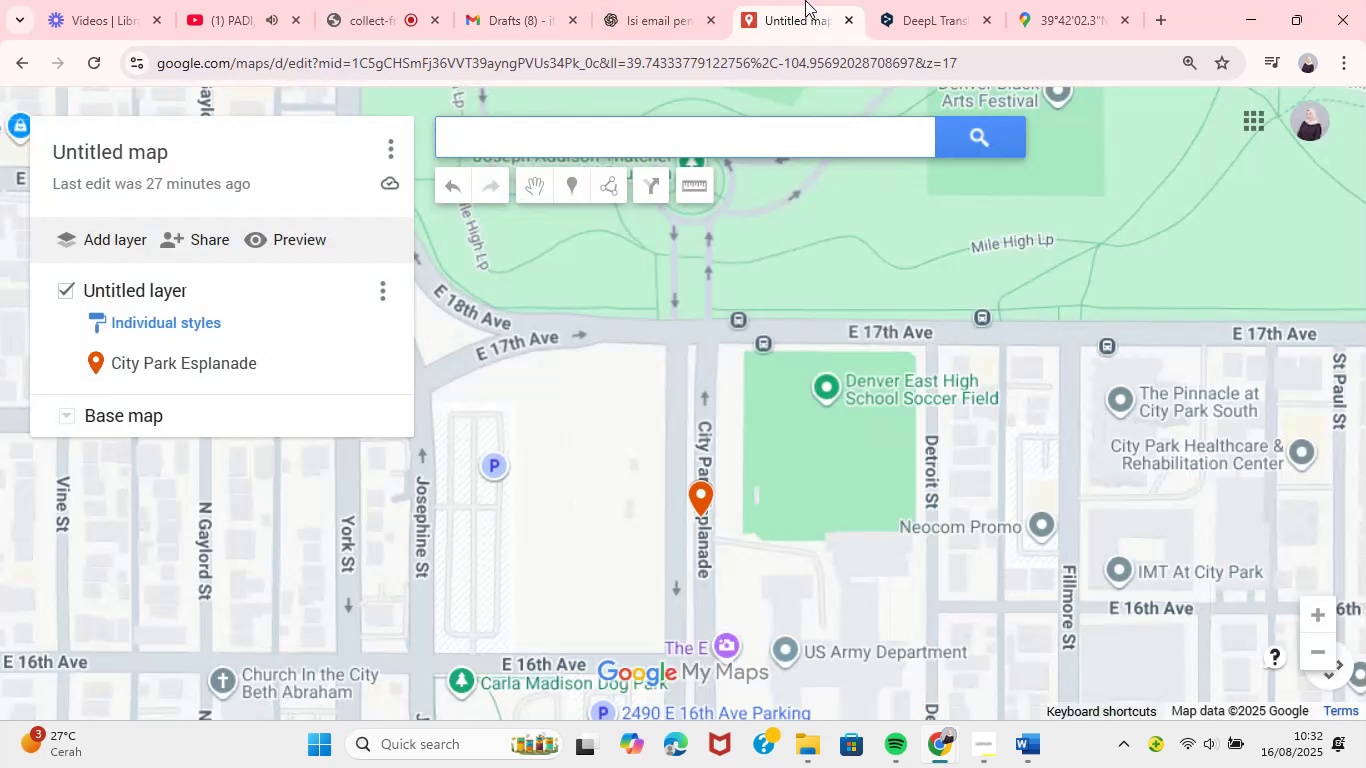 
wait(8.39)
 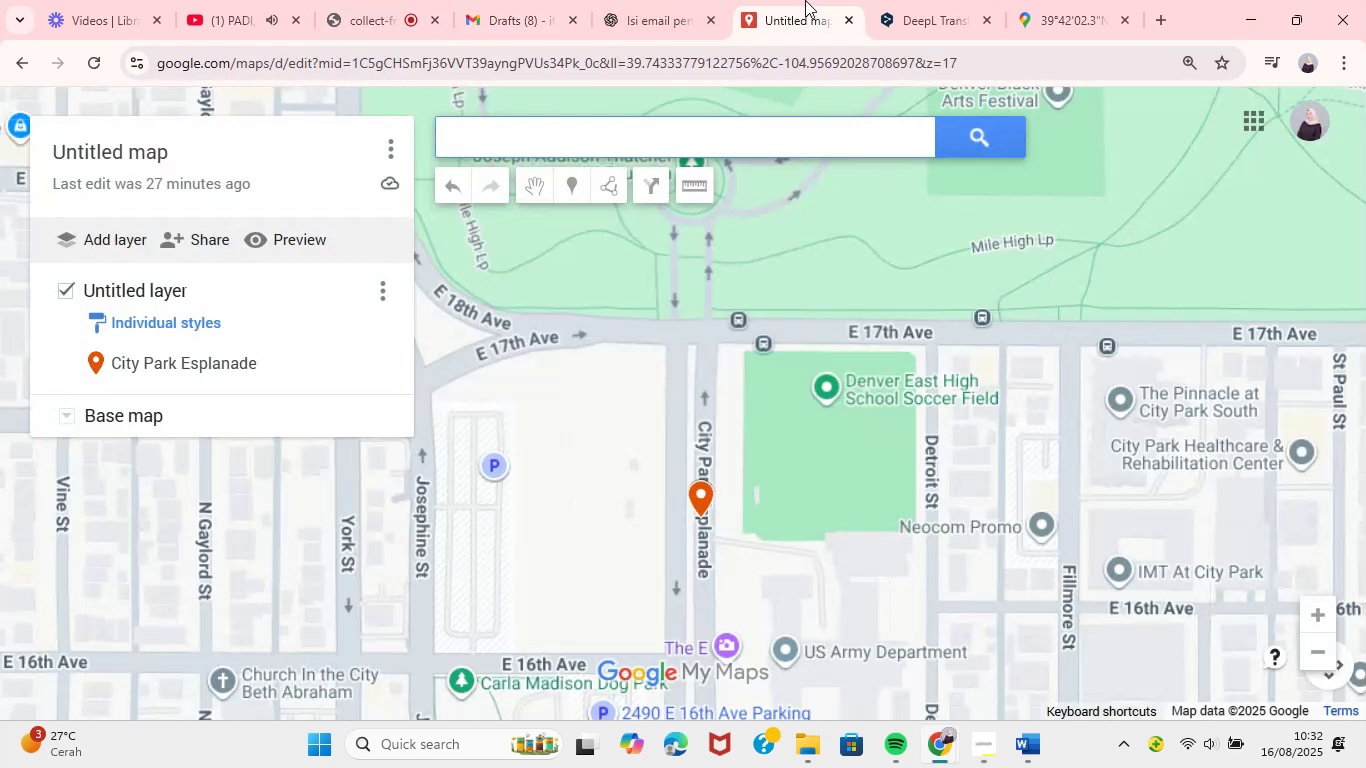 
left_click([385, 0])
 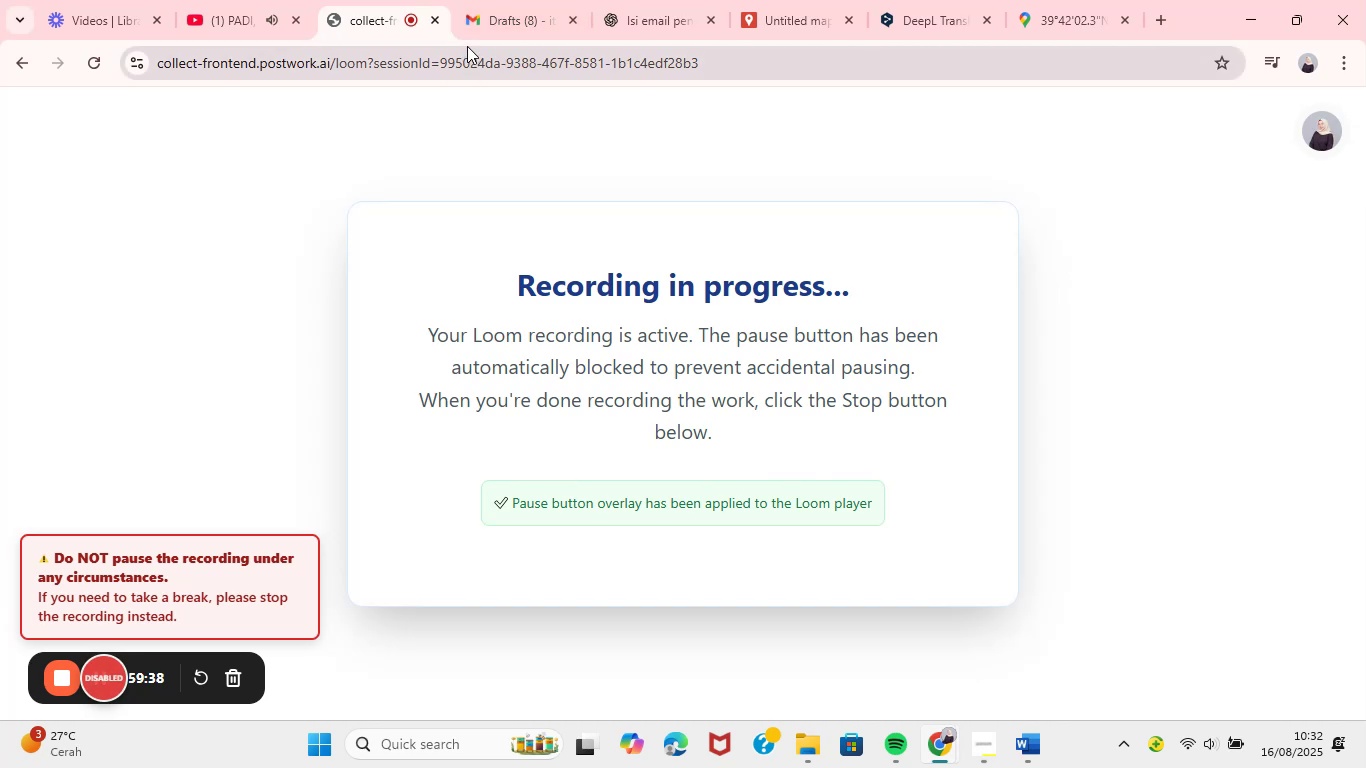 